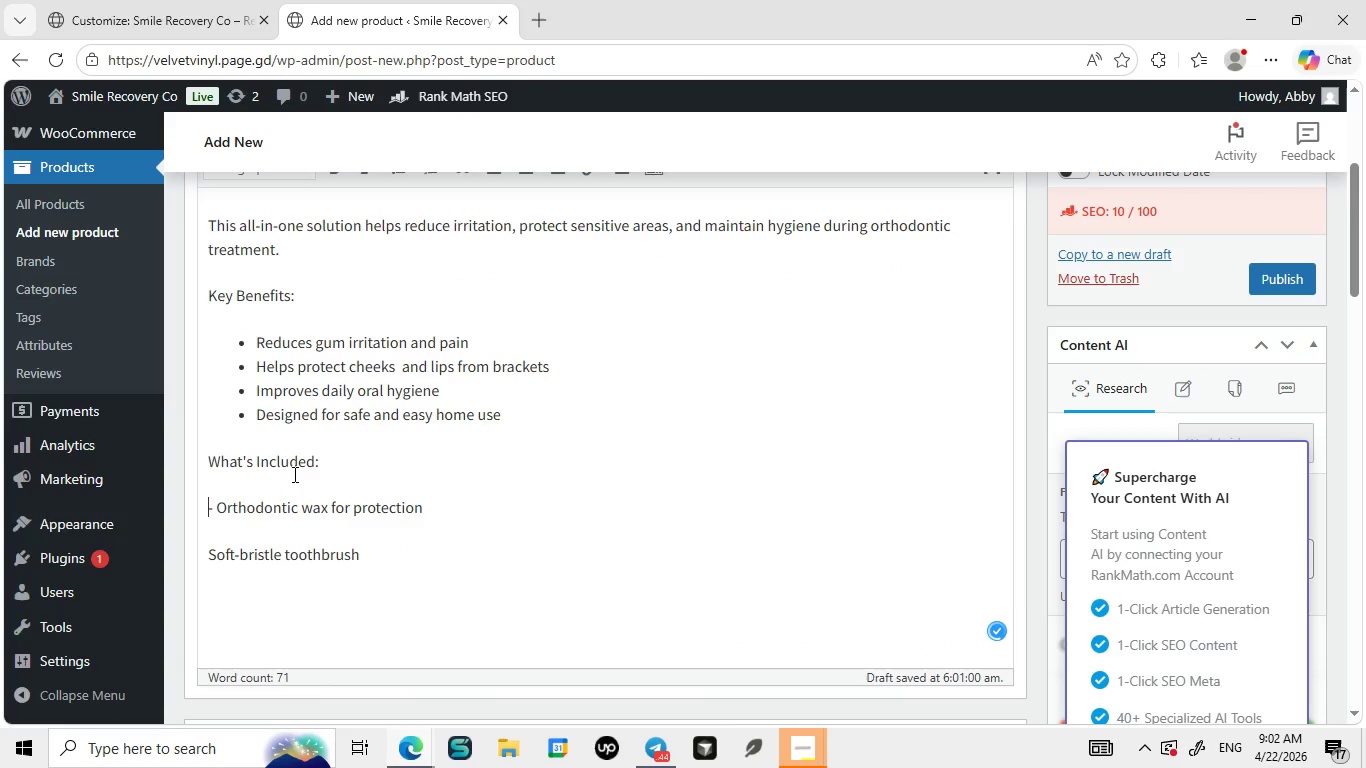 
key(Enter)
 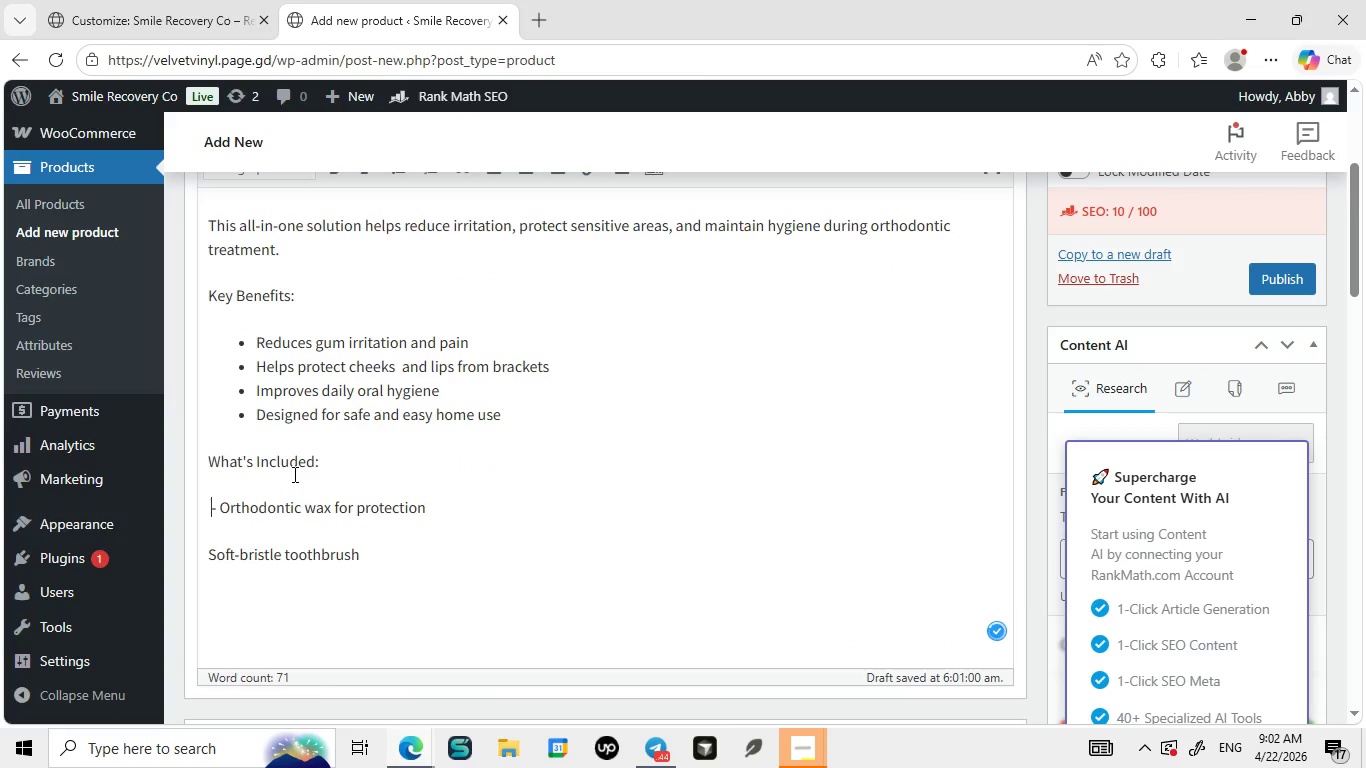 
key(Space)
 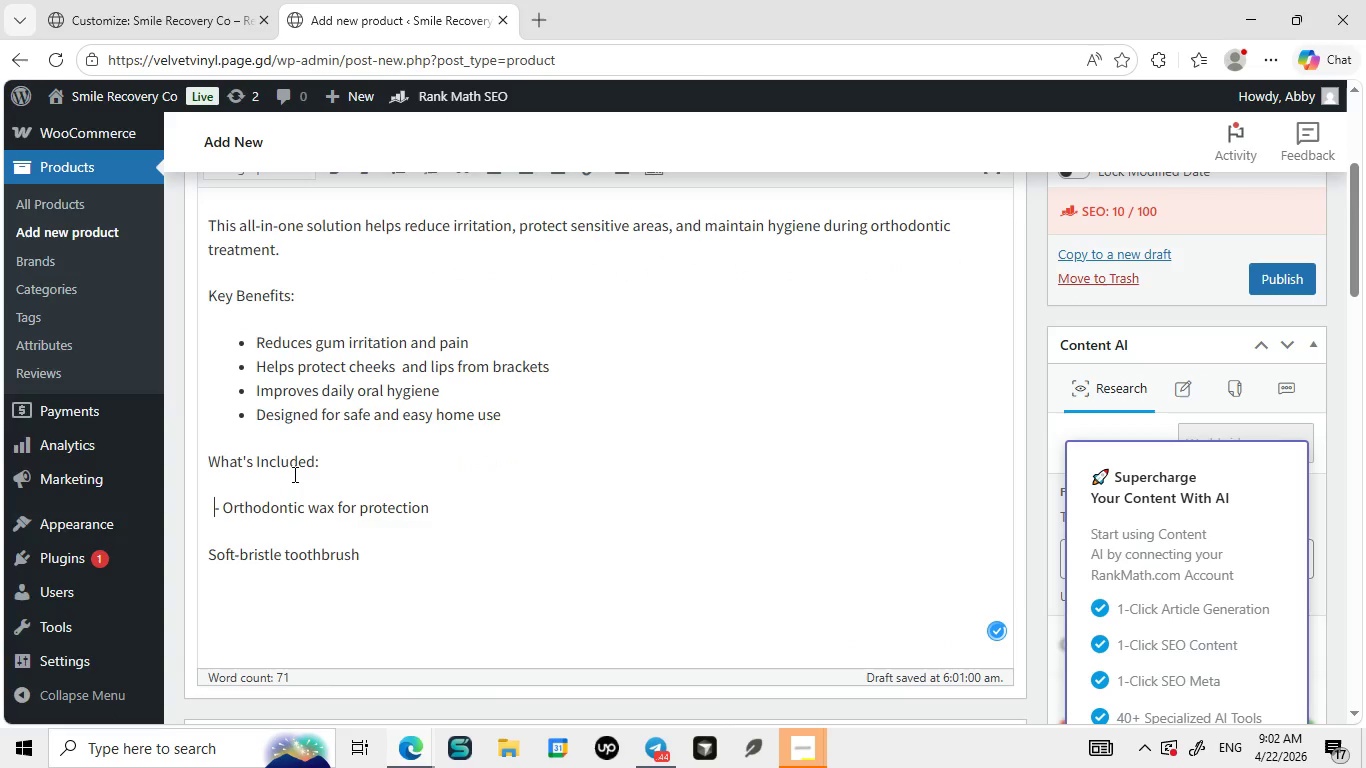 
key(Space)
 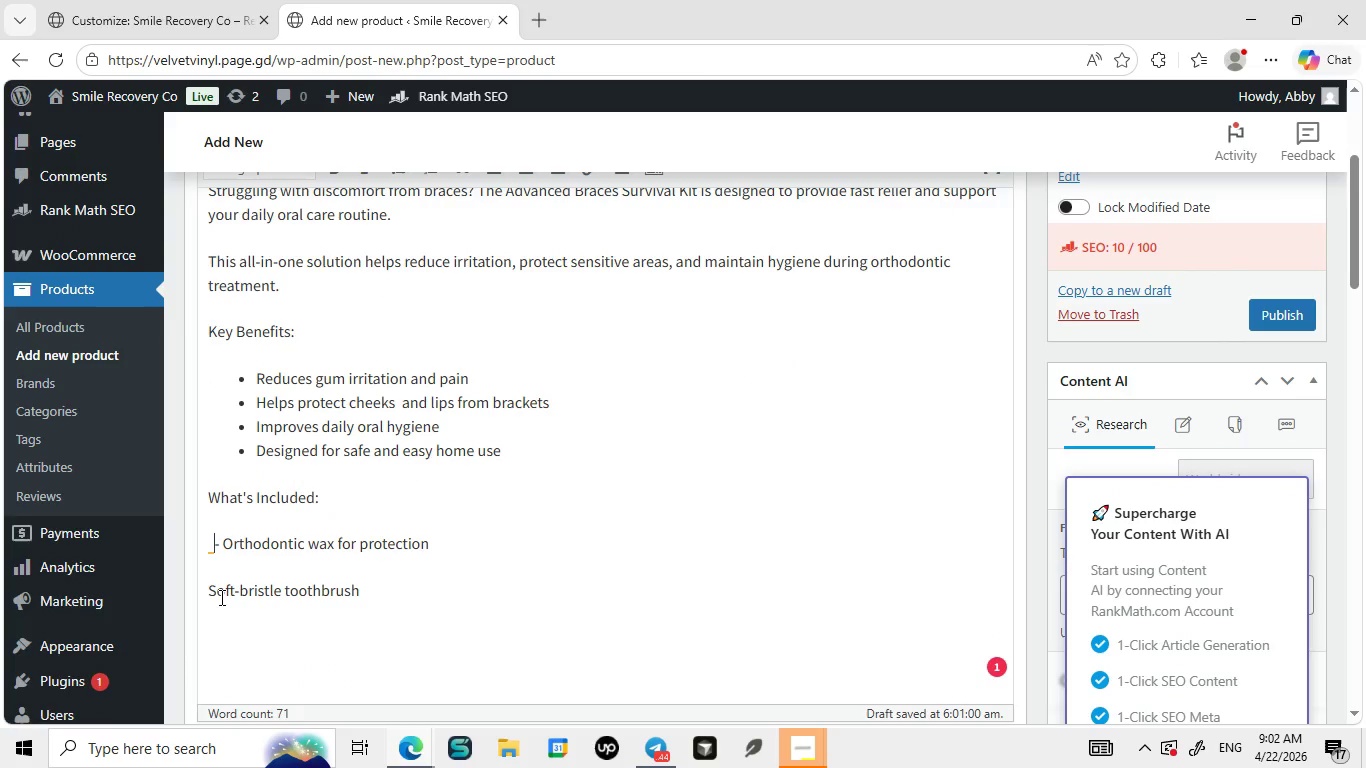 
left_click([211, 597])
 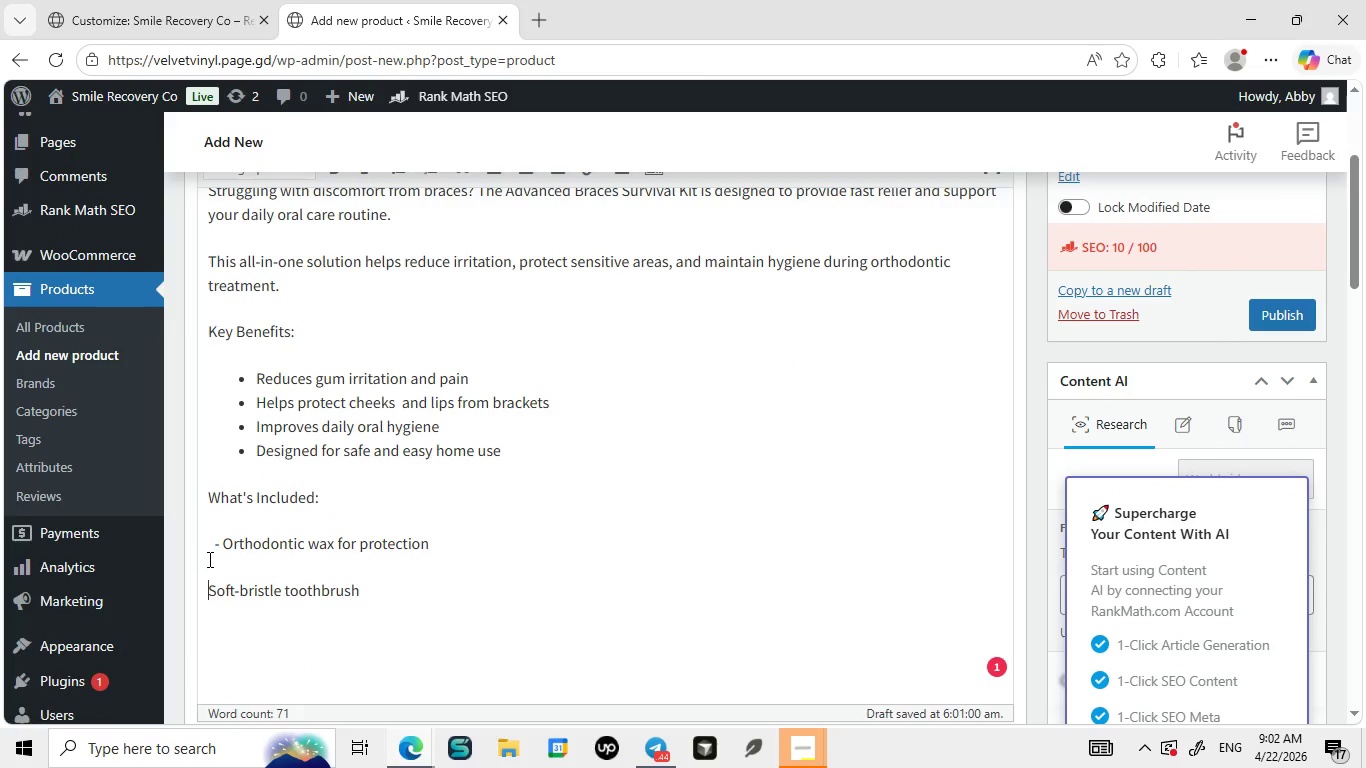 
key(Space)
 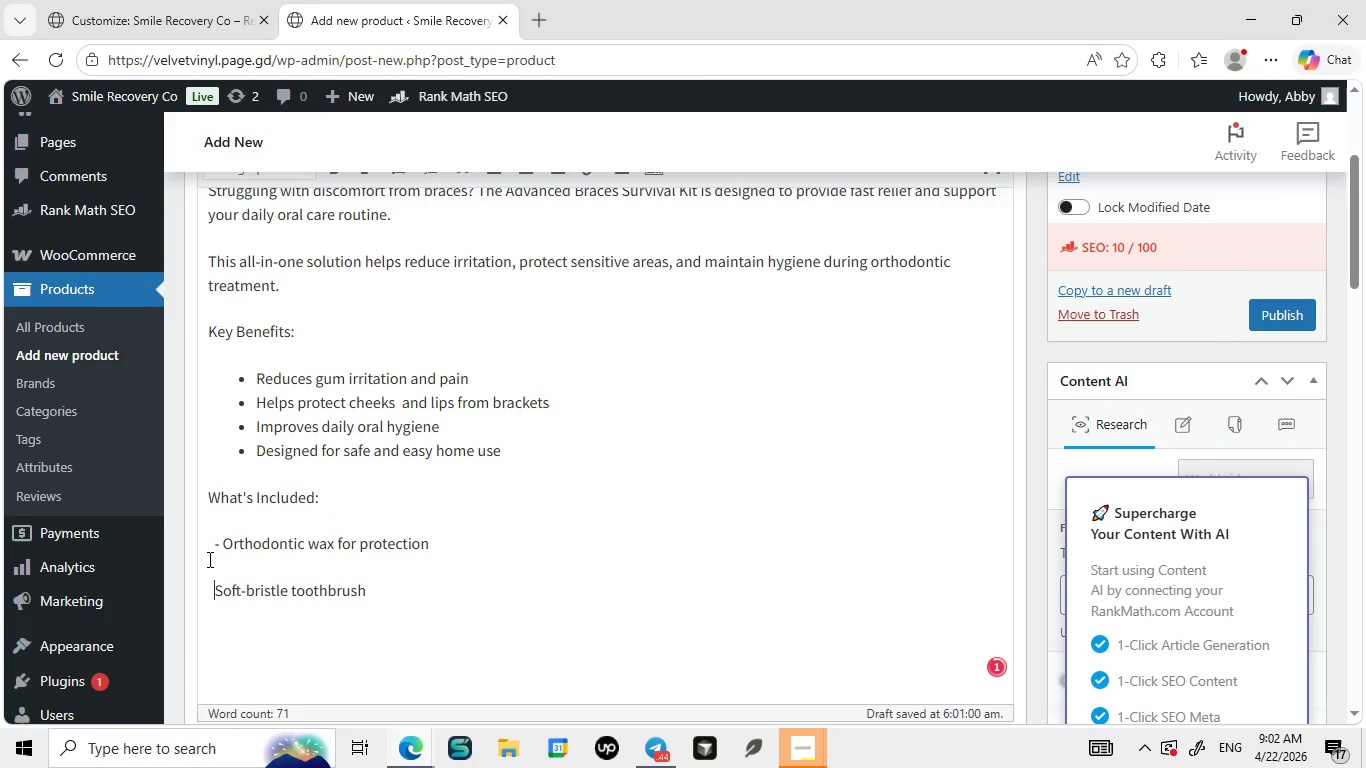 
key(Space)
 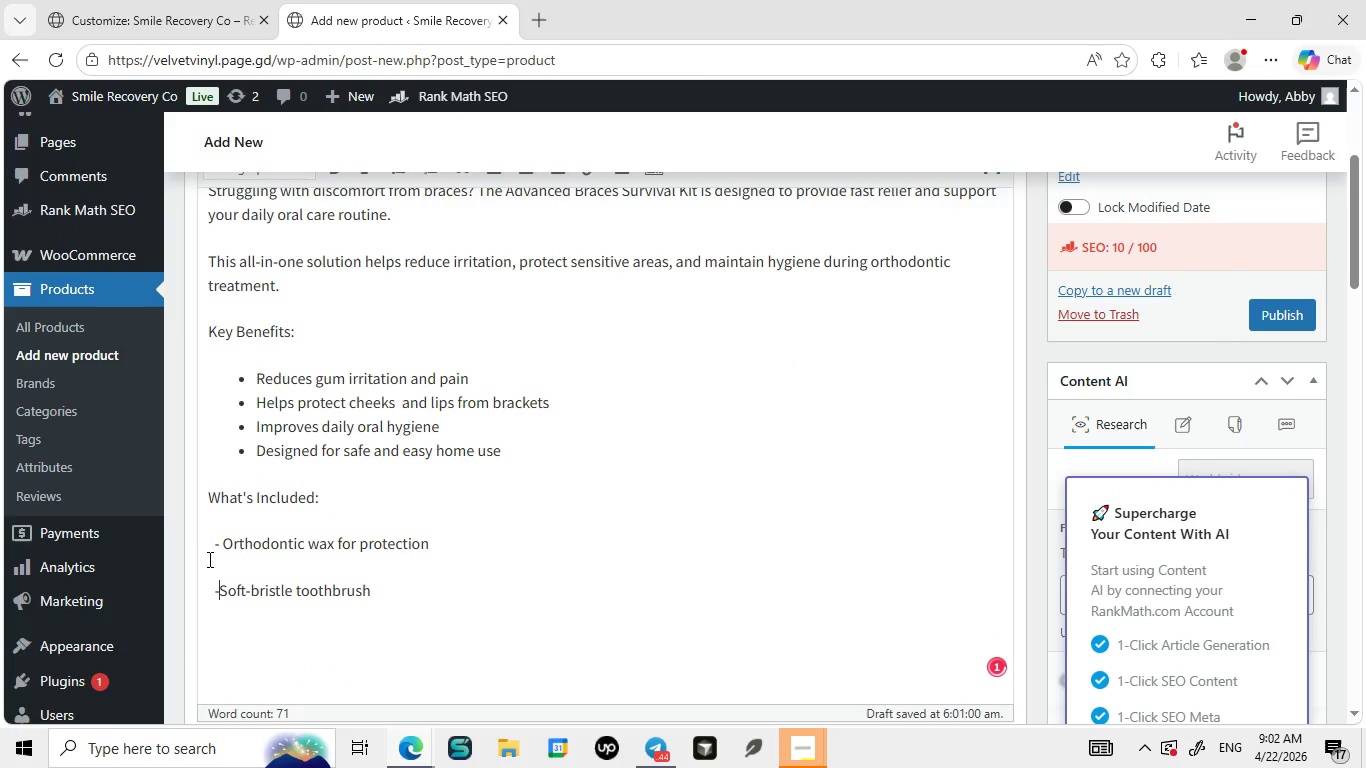 
key(Minus)
 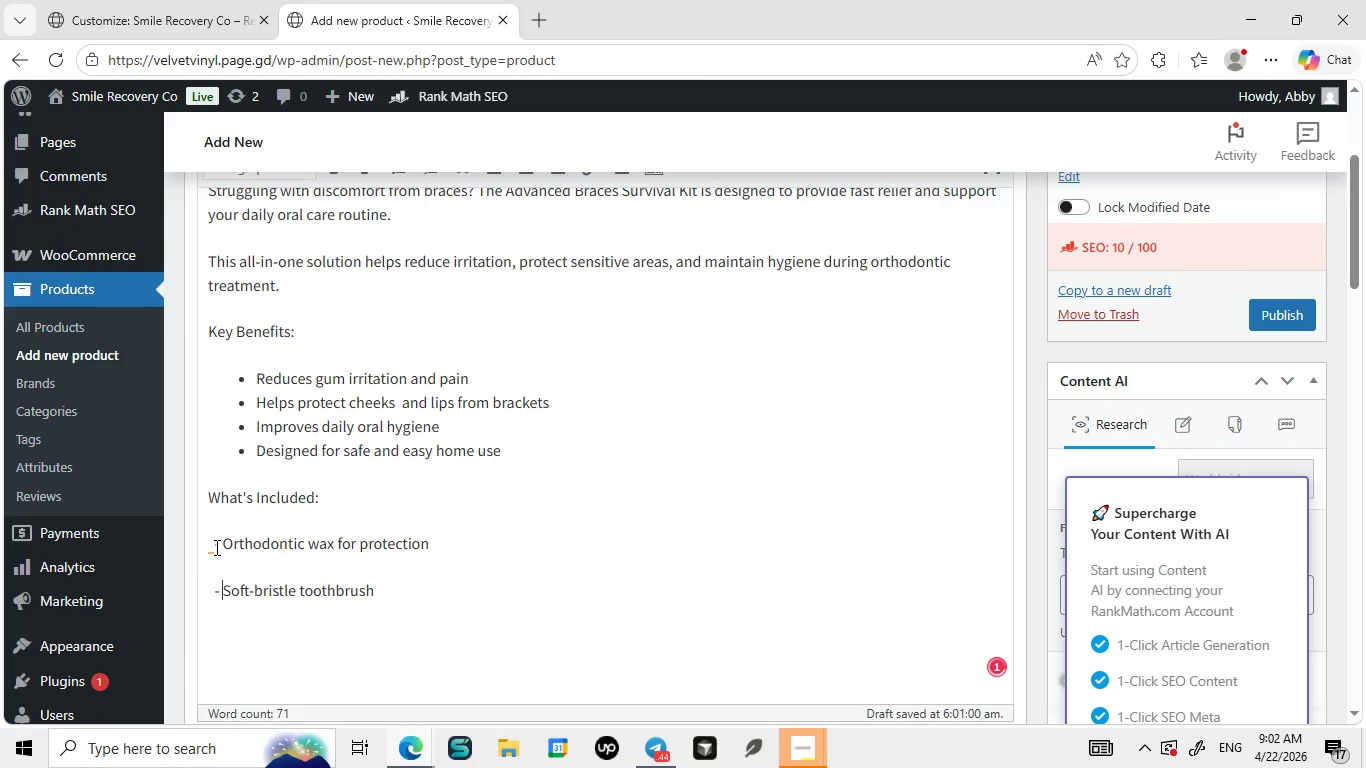 
key(Space)
 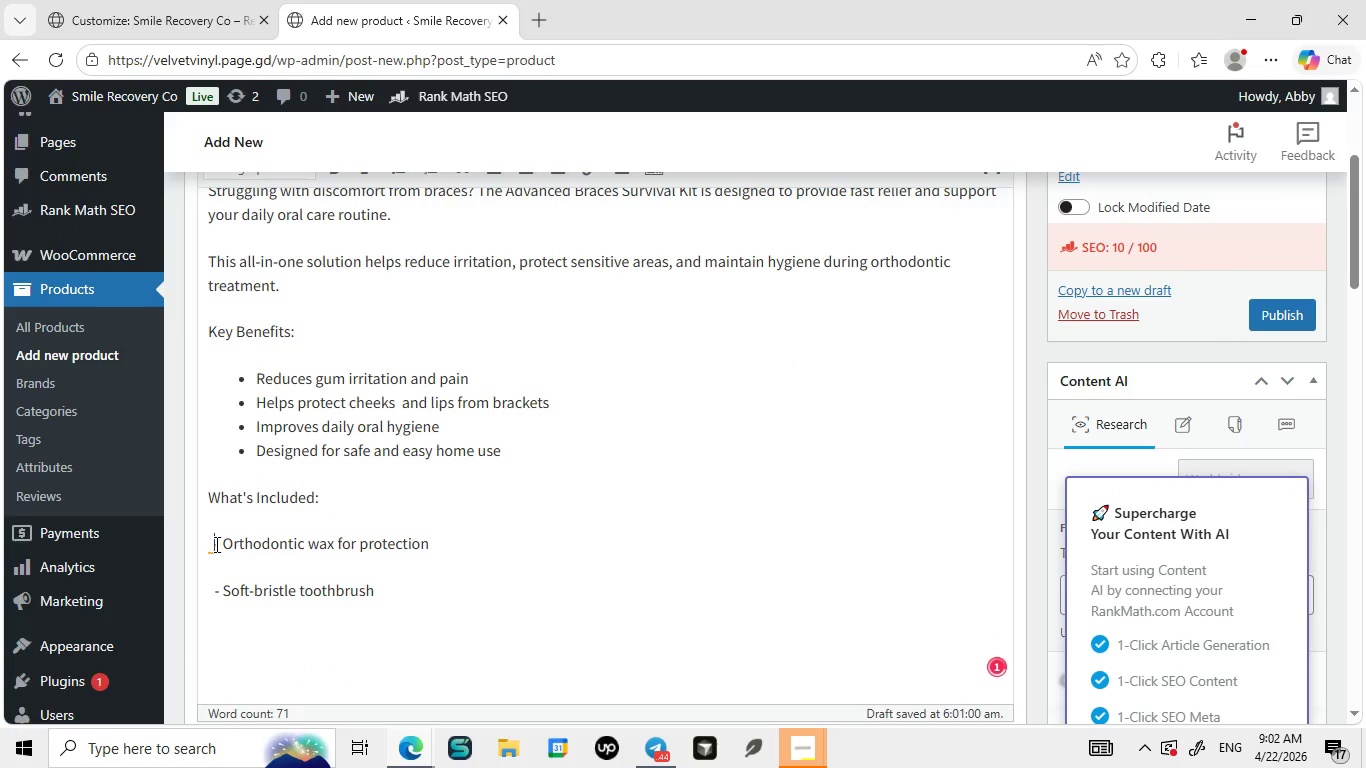 
left_click_drag(start_coordinate=[215, 544], to_coordinate=[397, 582])
 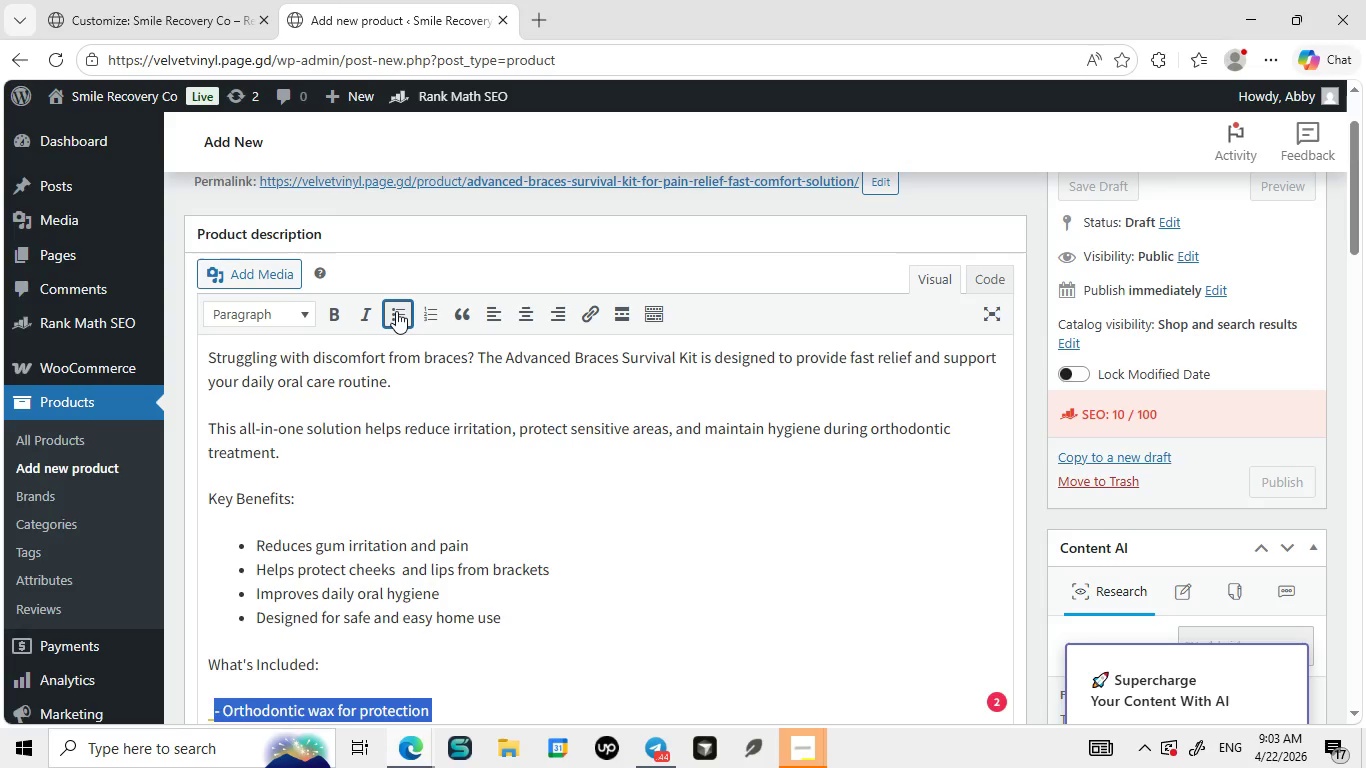 
left_click([396, 311])
 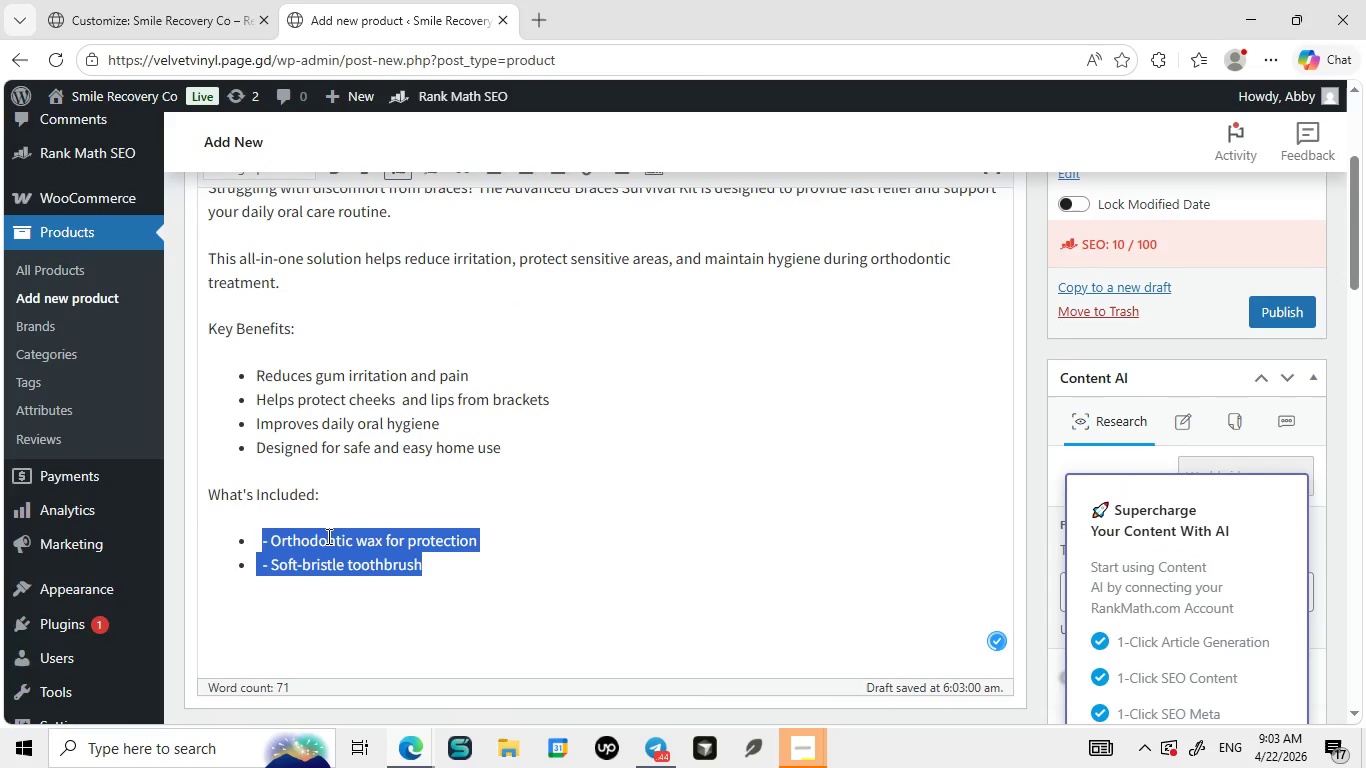 
left_click([327, 536])
 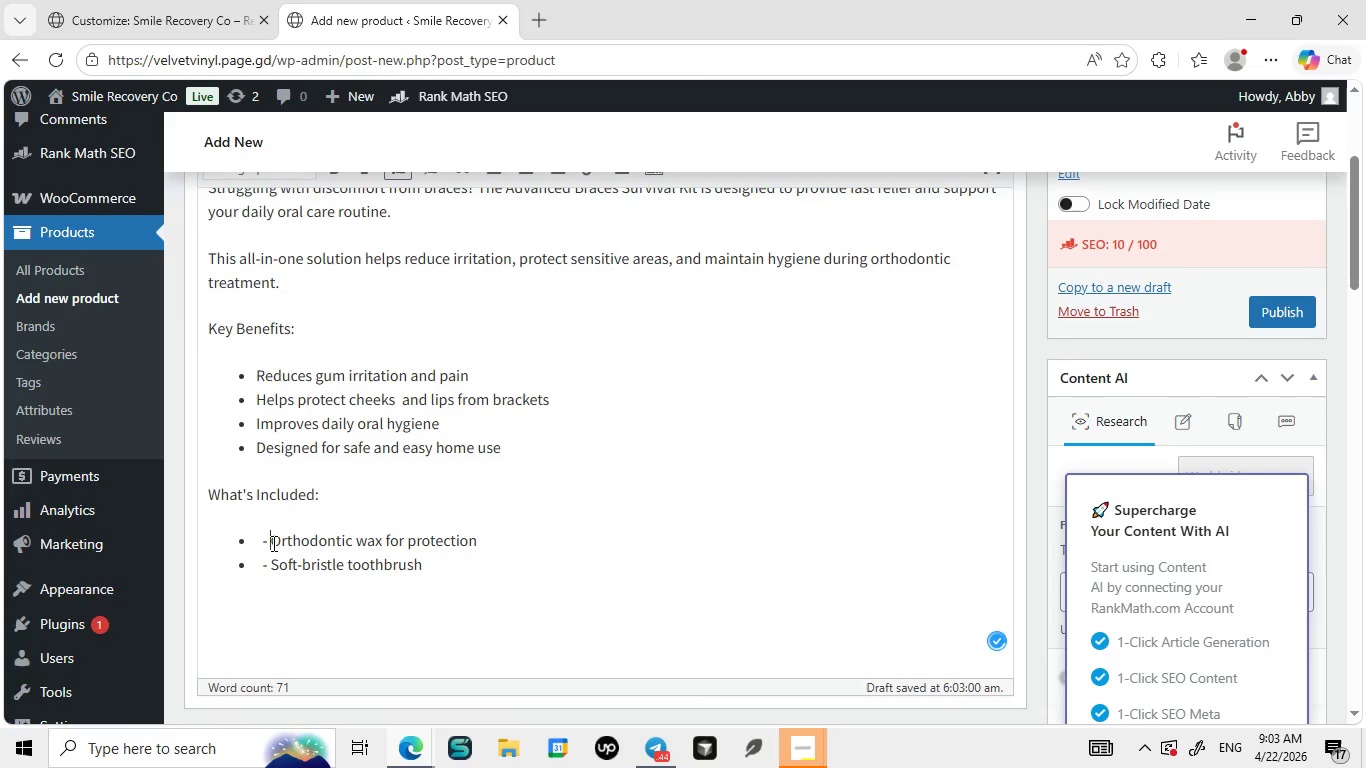 
left_click([272, 543])
 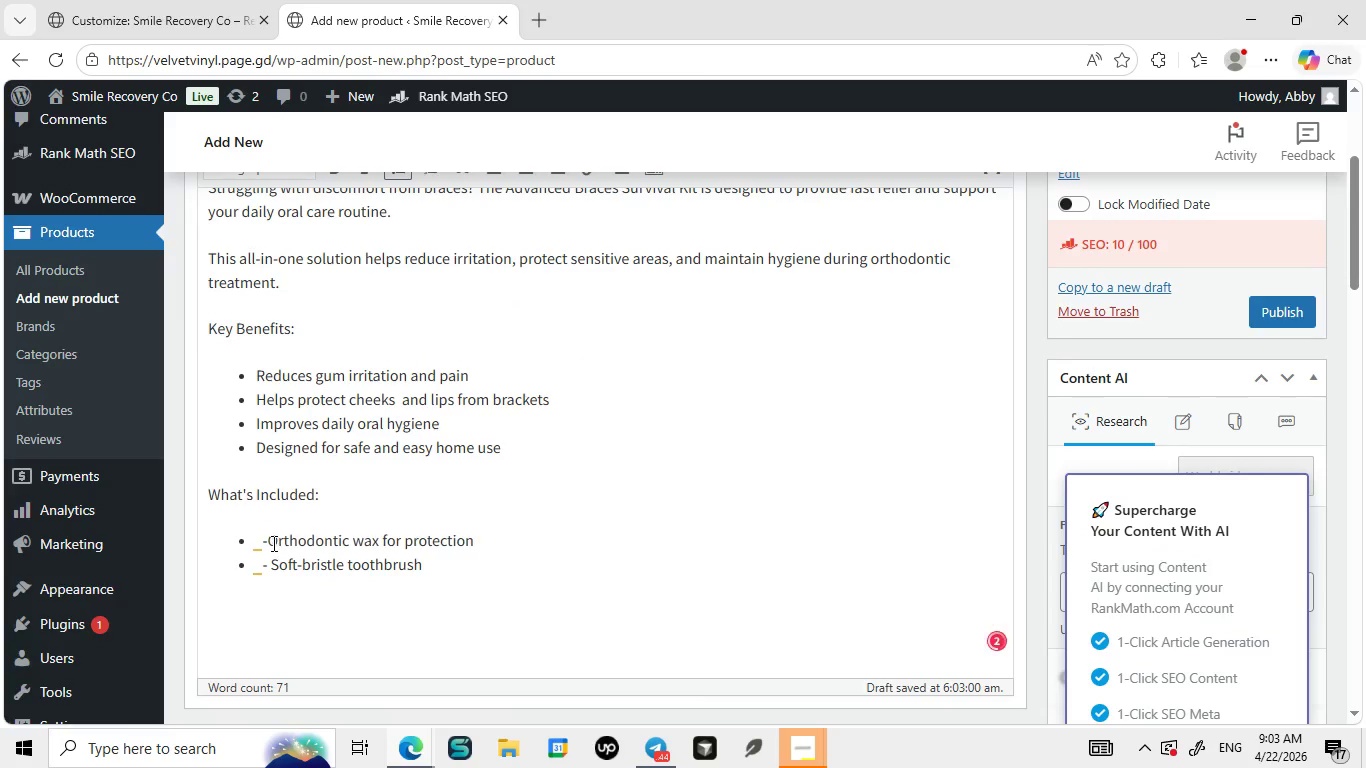 
key(Backspace)
 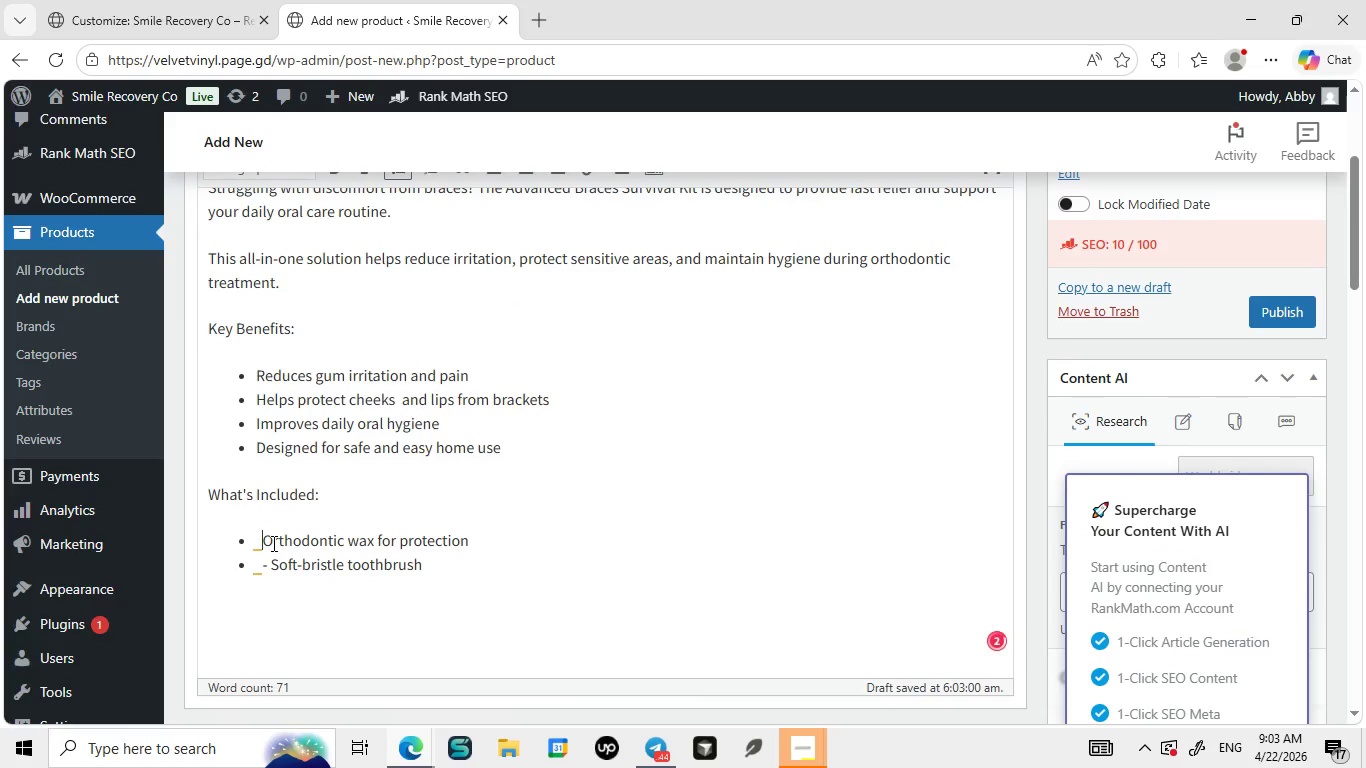 
key(Backspace)
 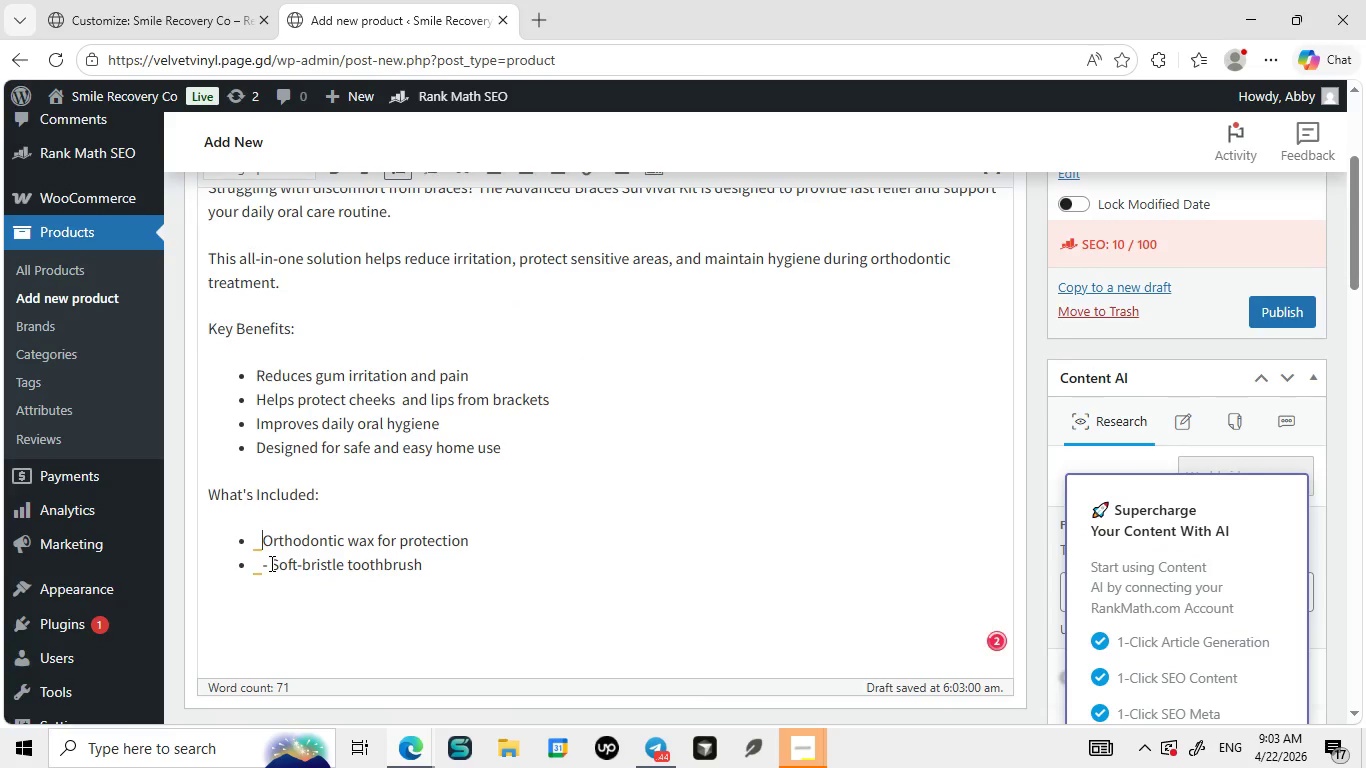 
left_click([270, 563])
 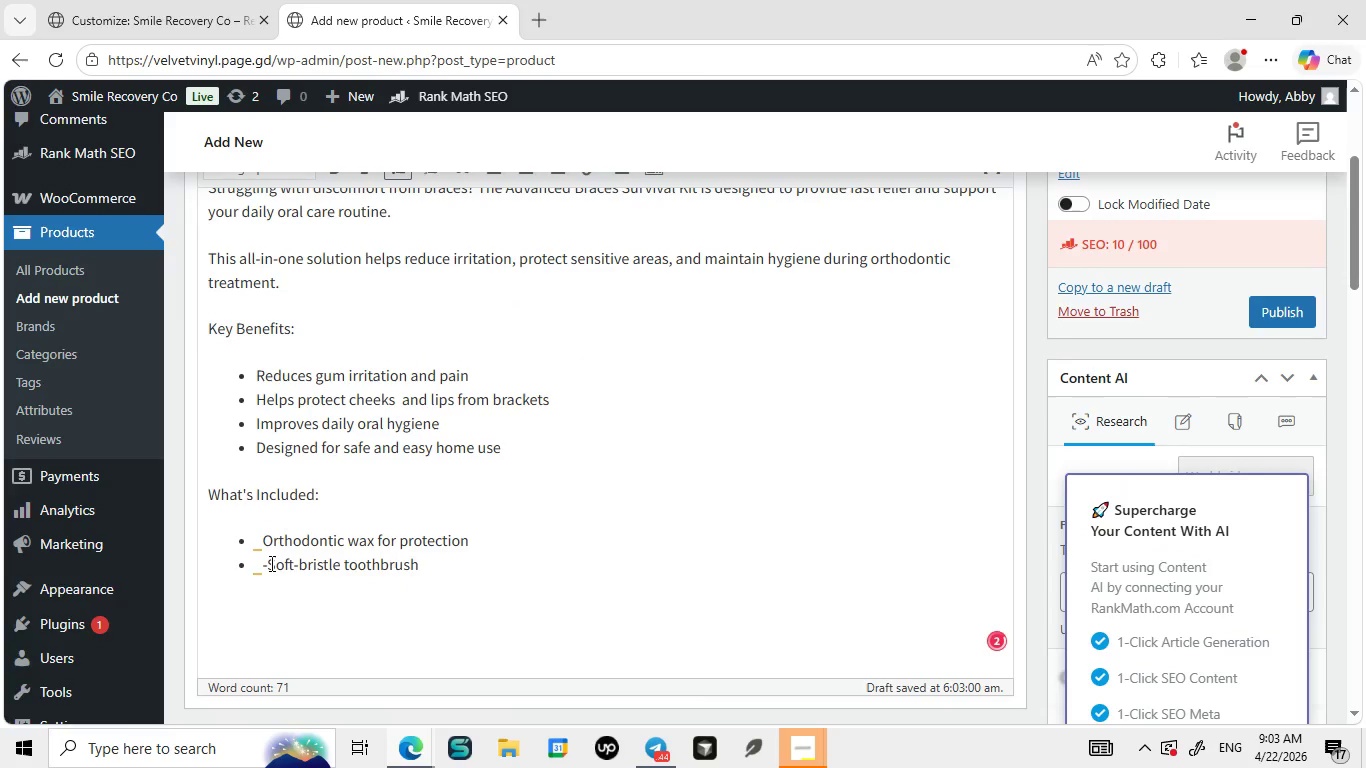 
key(Backspace)
 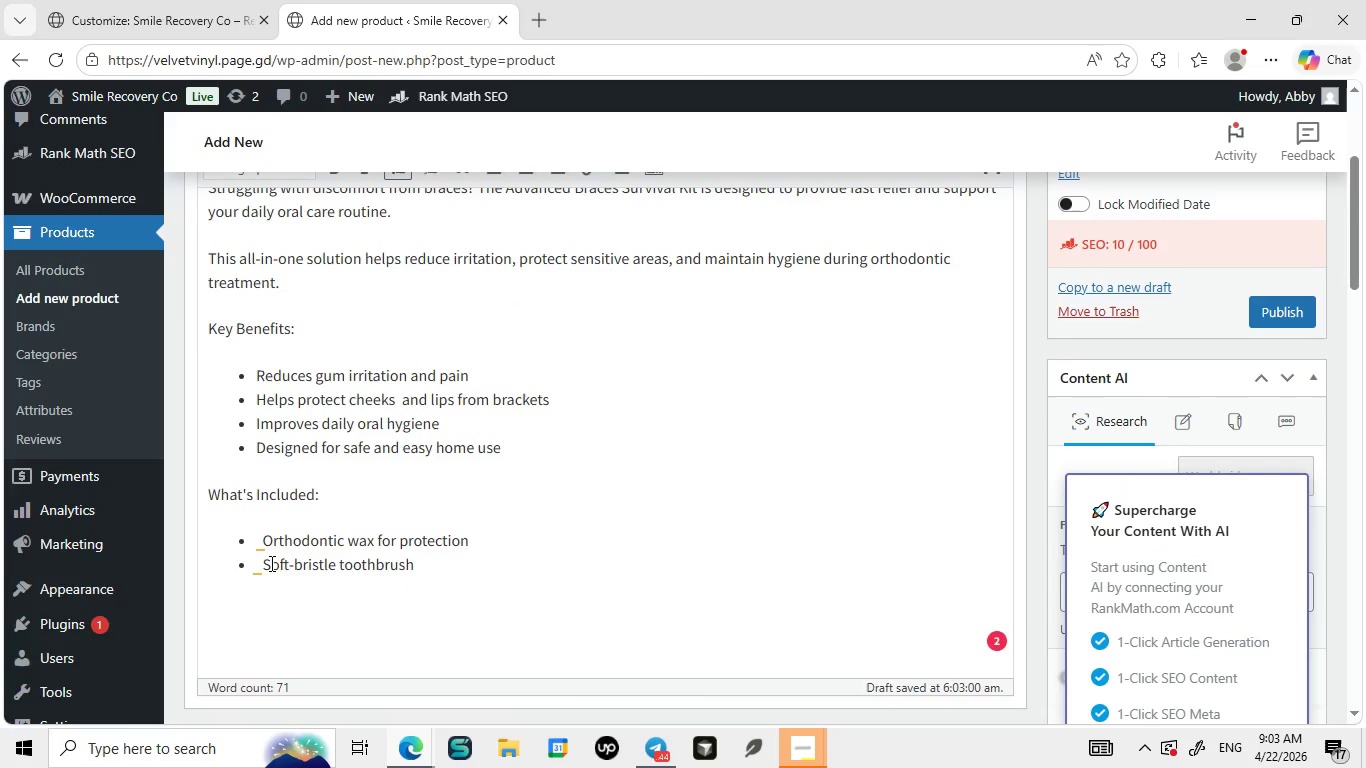 
key(Backspace)
 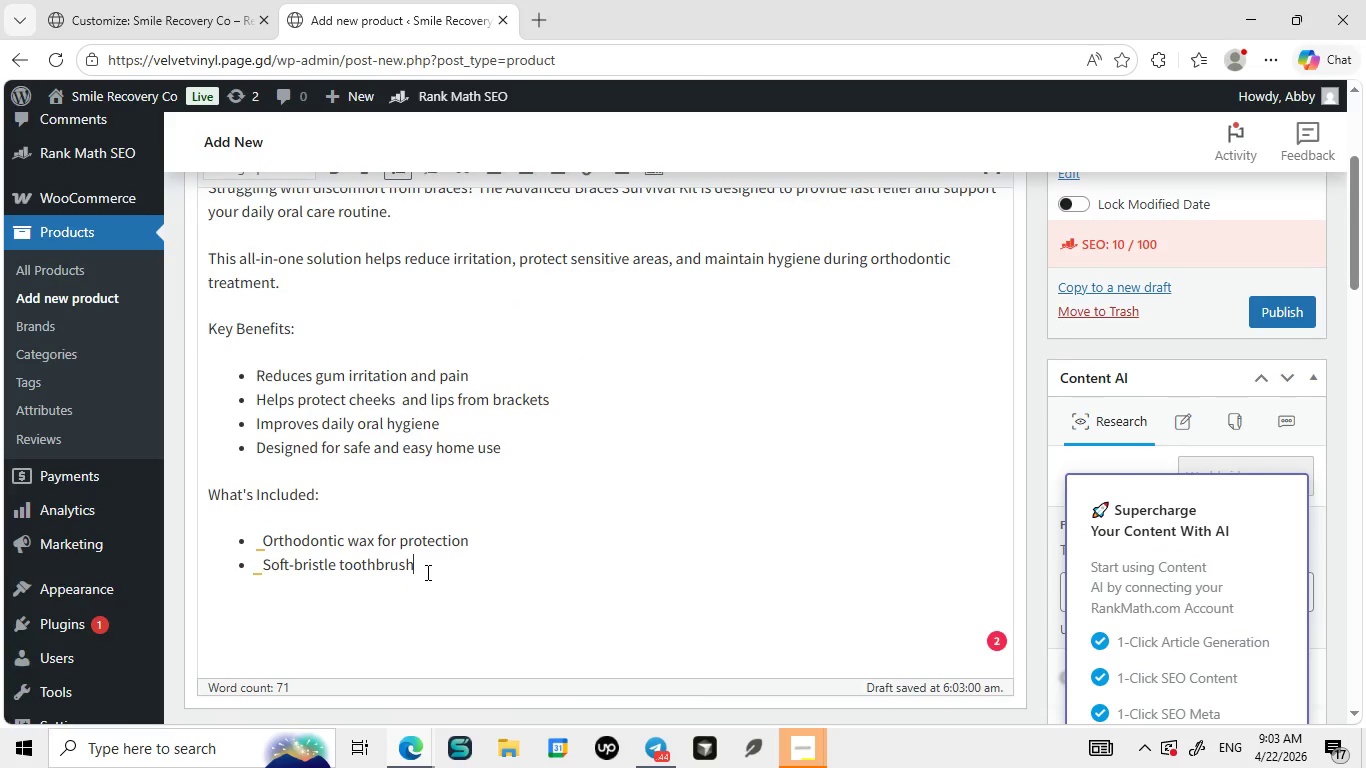 
left_click([426, 572])
 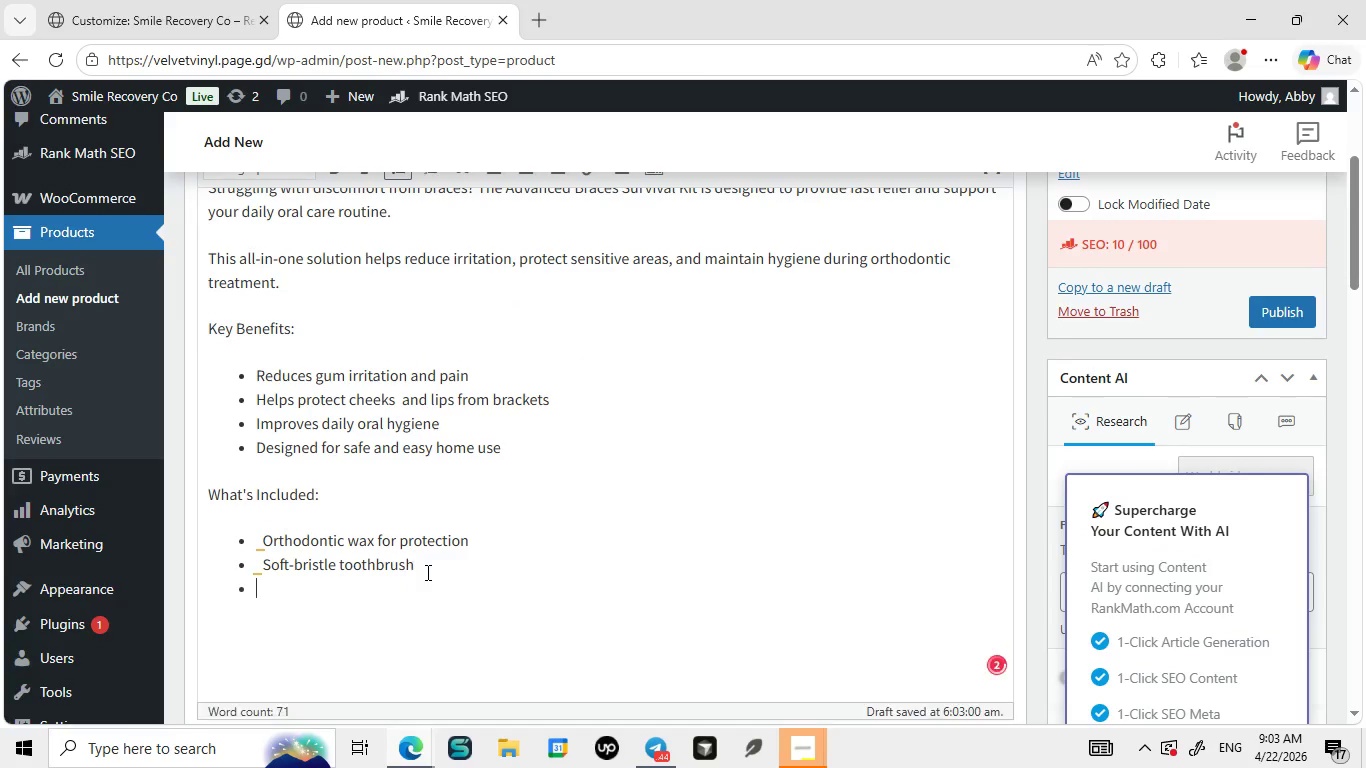 
key(Enter)
 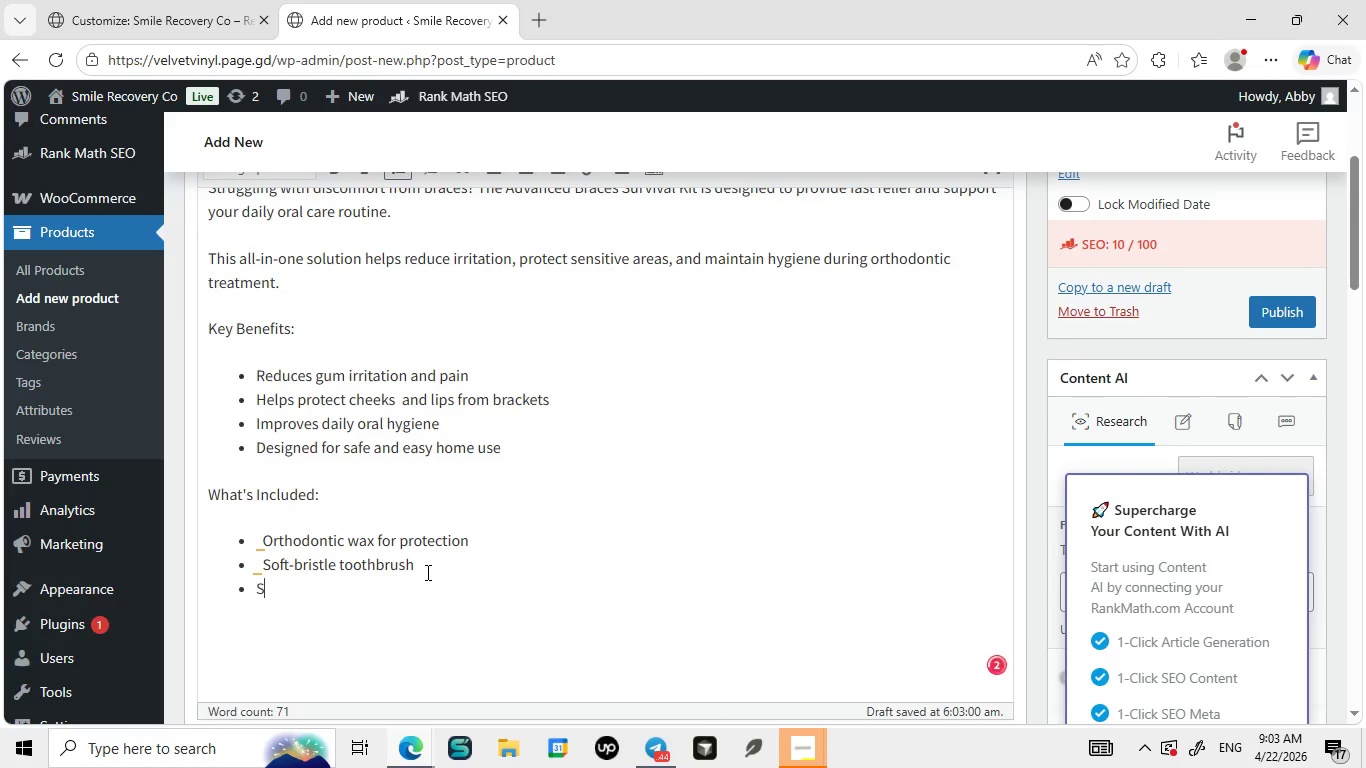 
type(Soothing oral gel)
 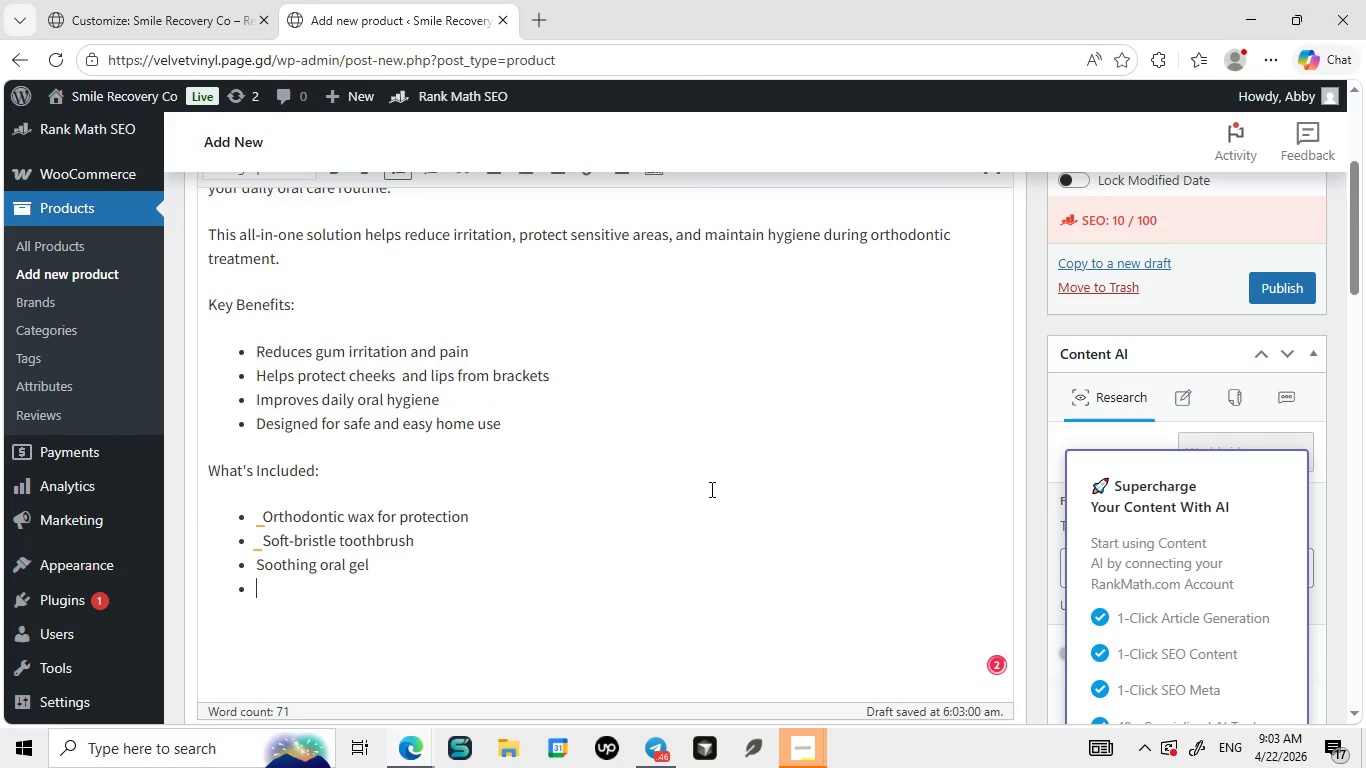 
key(Enter)
 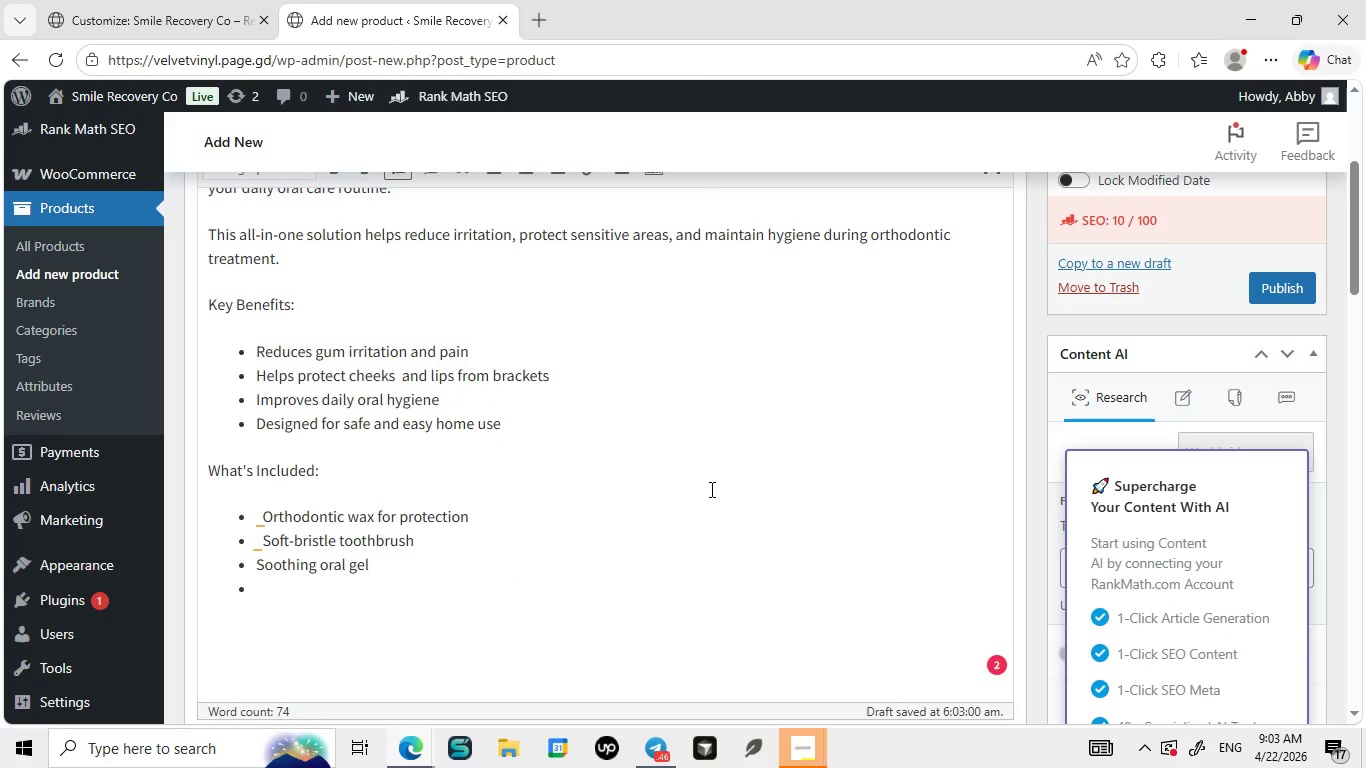 
type(Interdental cleaning tools)
 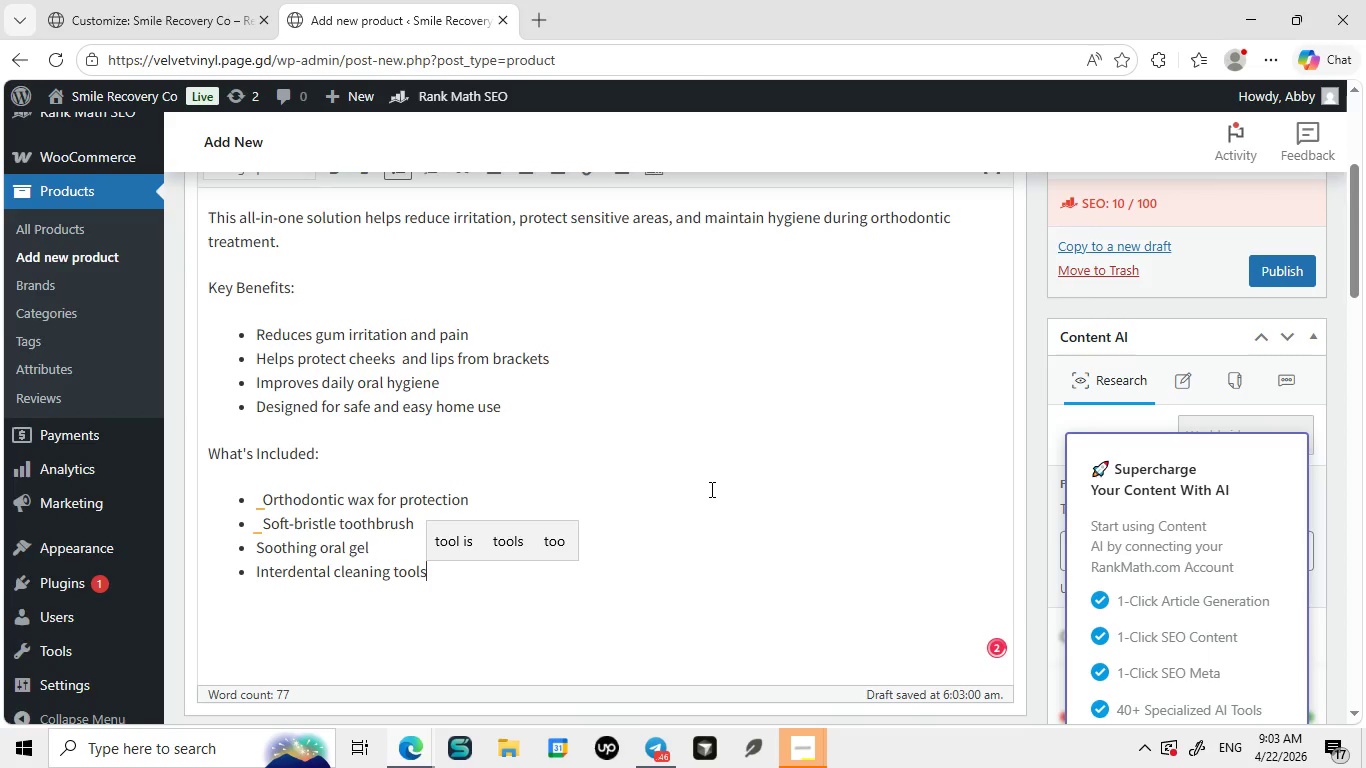 
key(Enter)
 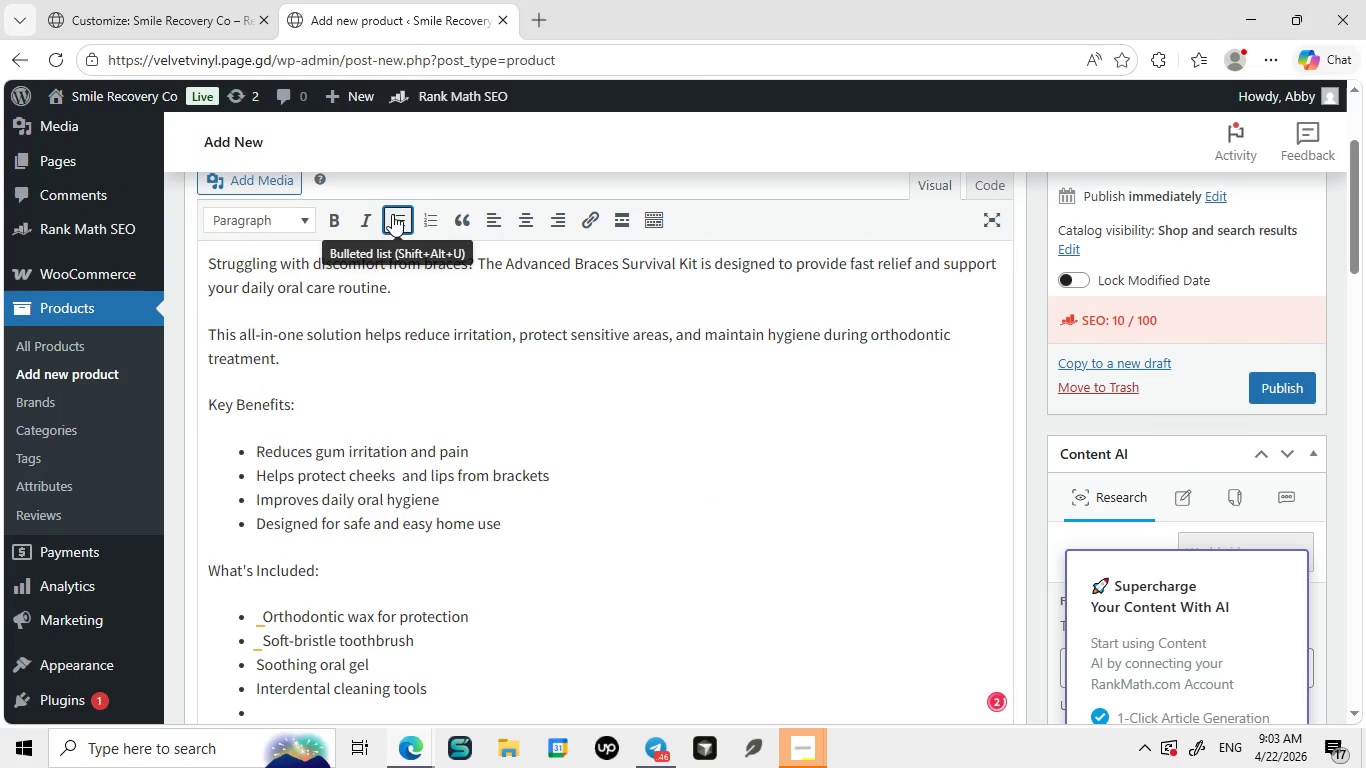 
left_click([392, 214])
 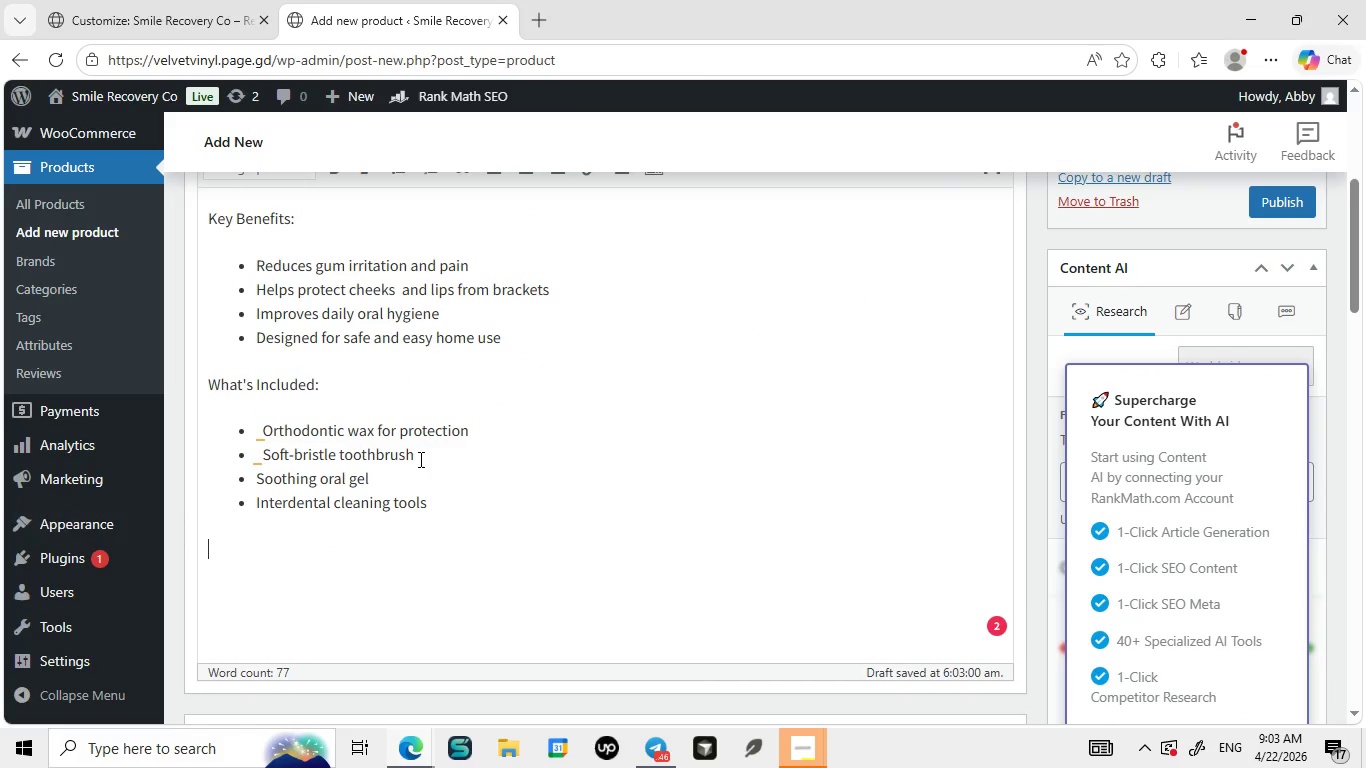 
type(Take control of your comfort and keep your smile healthy everyday)
 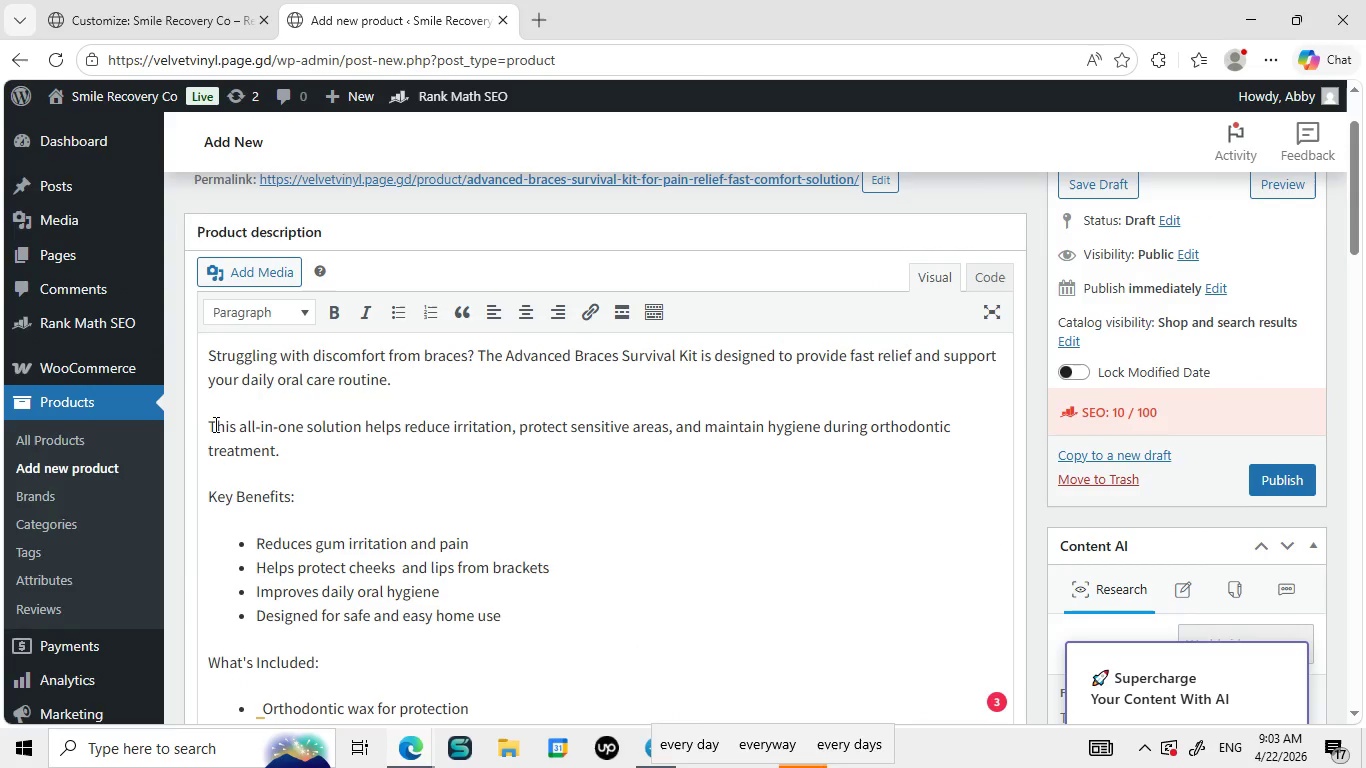 
wait(12.03)
 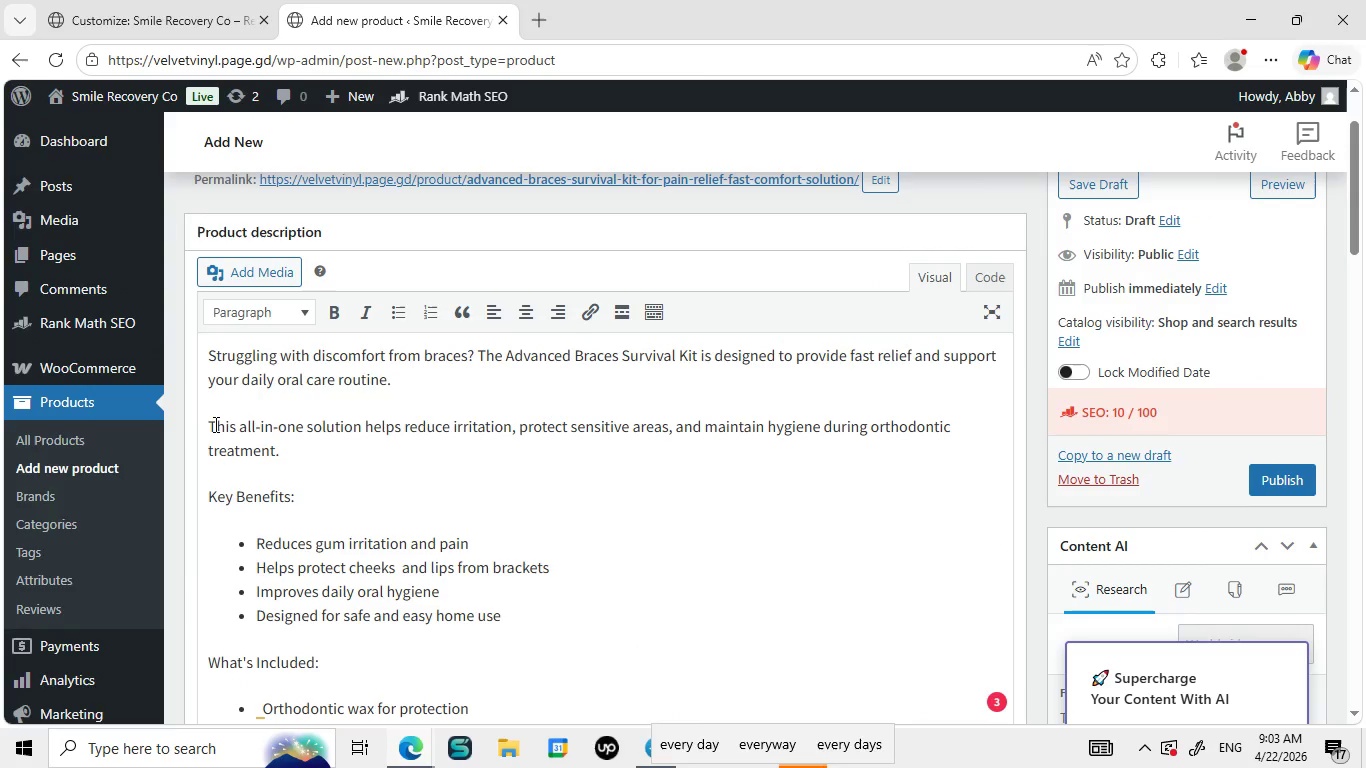 
left_click_drag(start_coordinate=[310, 584], to_coordinate=[202, 585])
 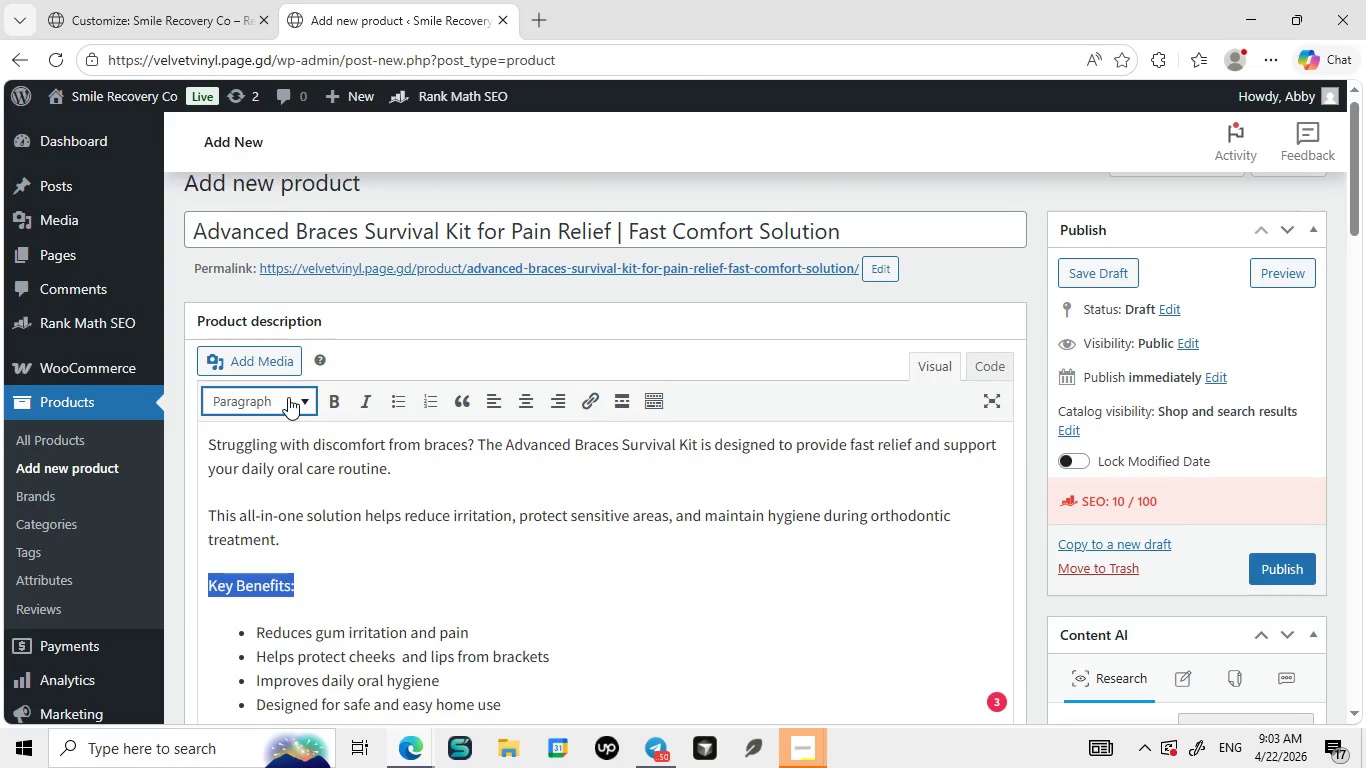 
left_click([288, 397])
 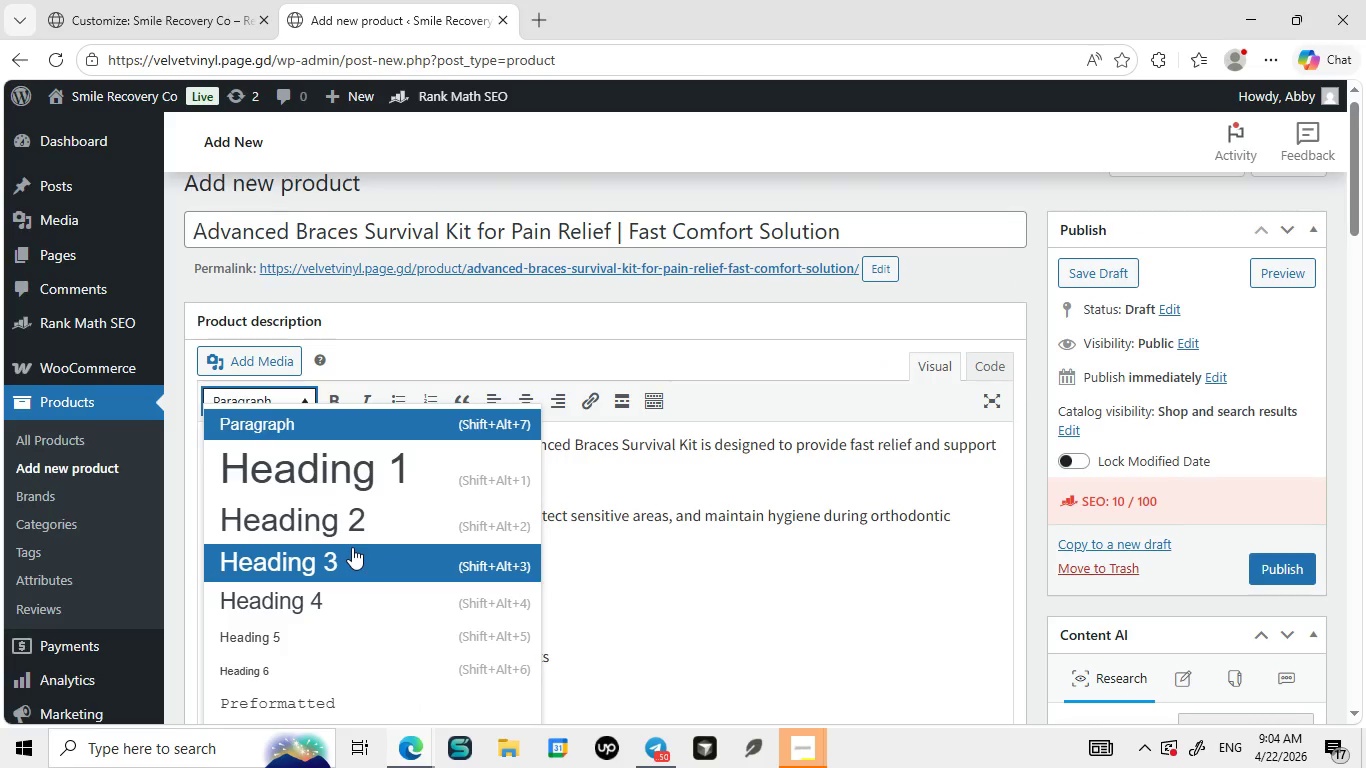 
left_click([352, 547])
 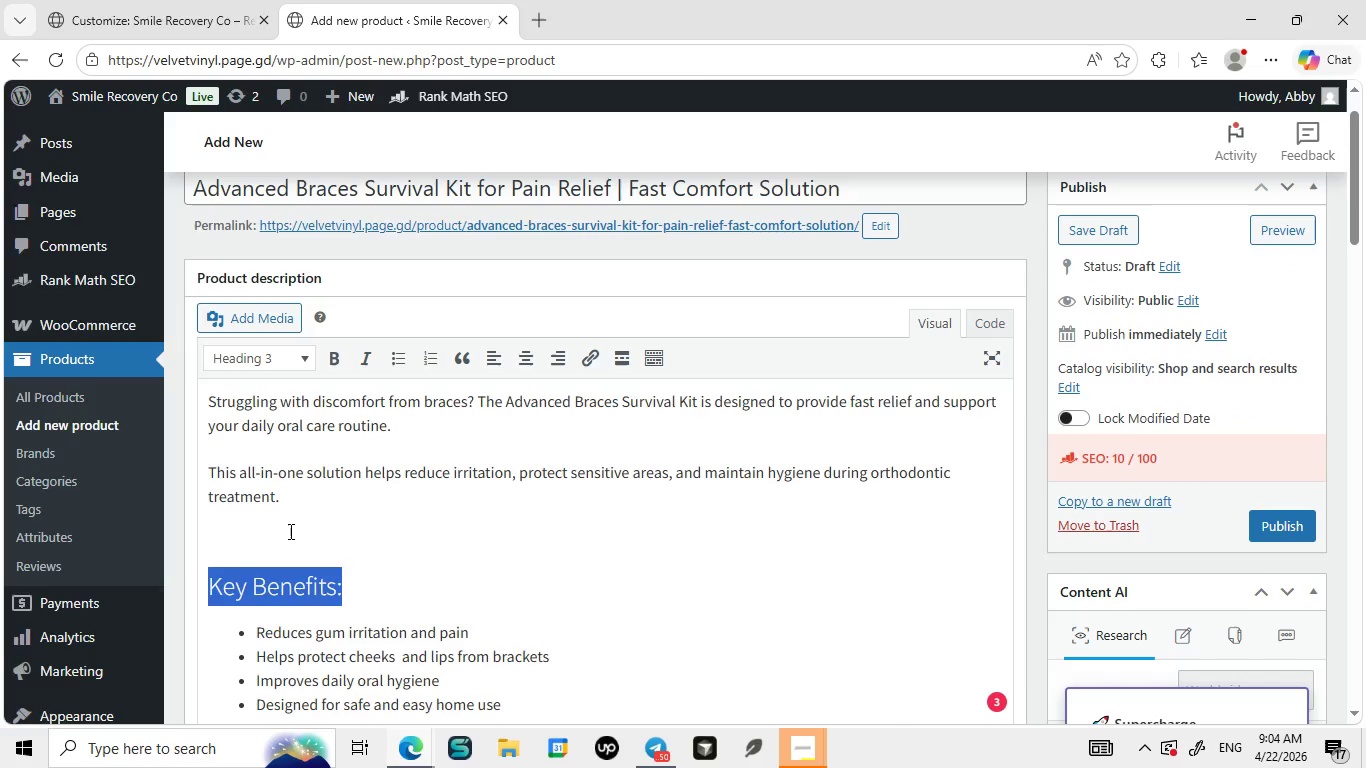 
left_click([289, 531])
 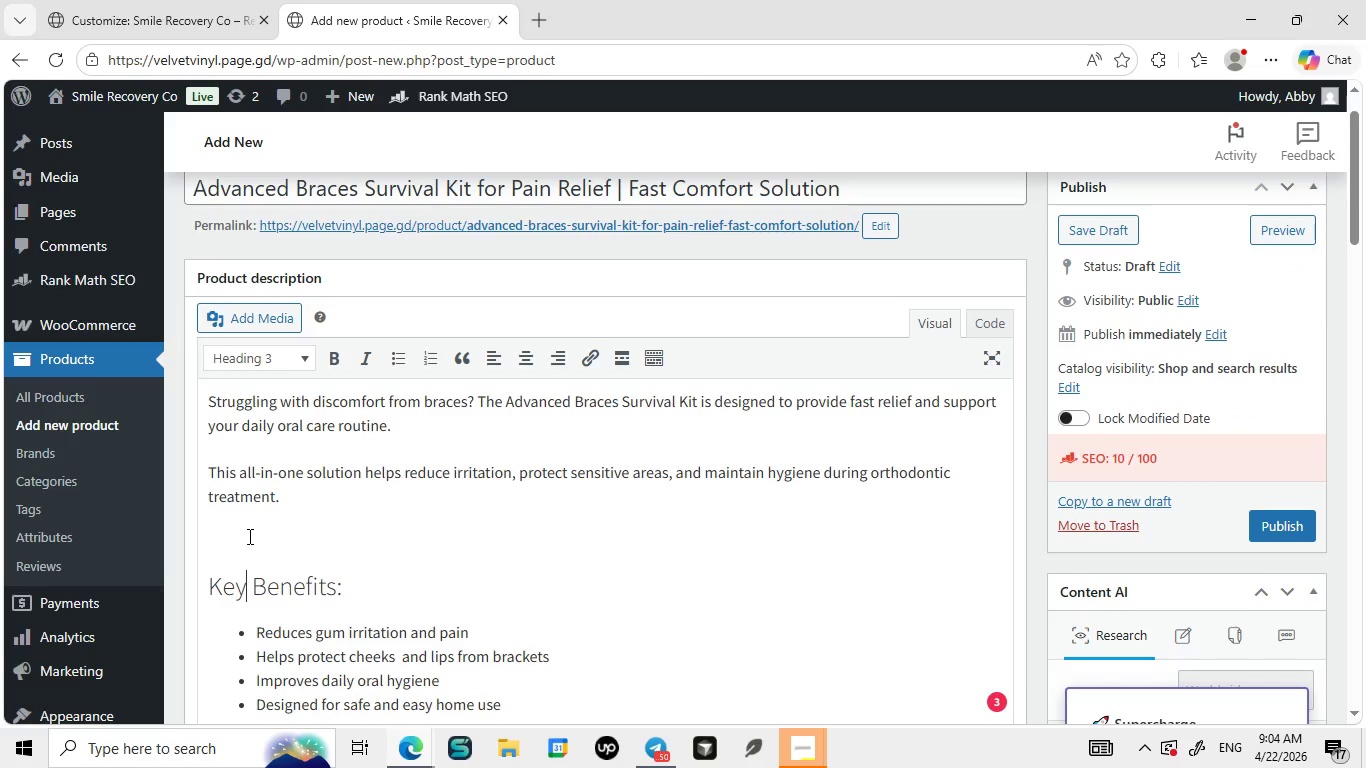 
left_click([248, 536])
 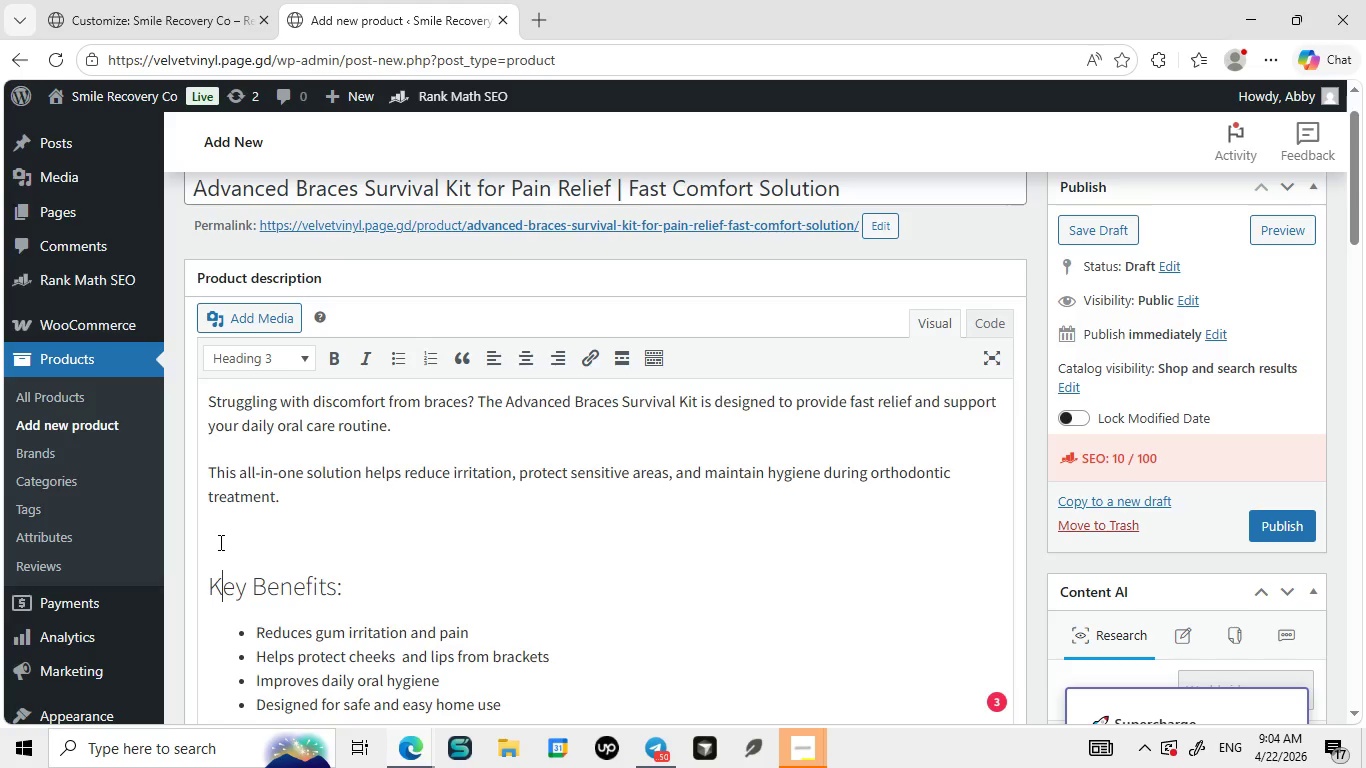 
left_click([219, 542])
 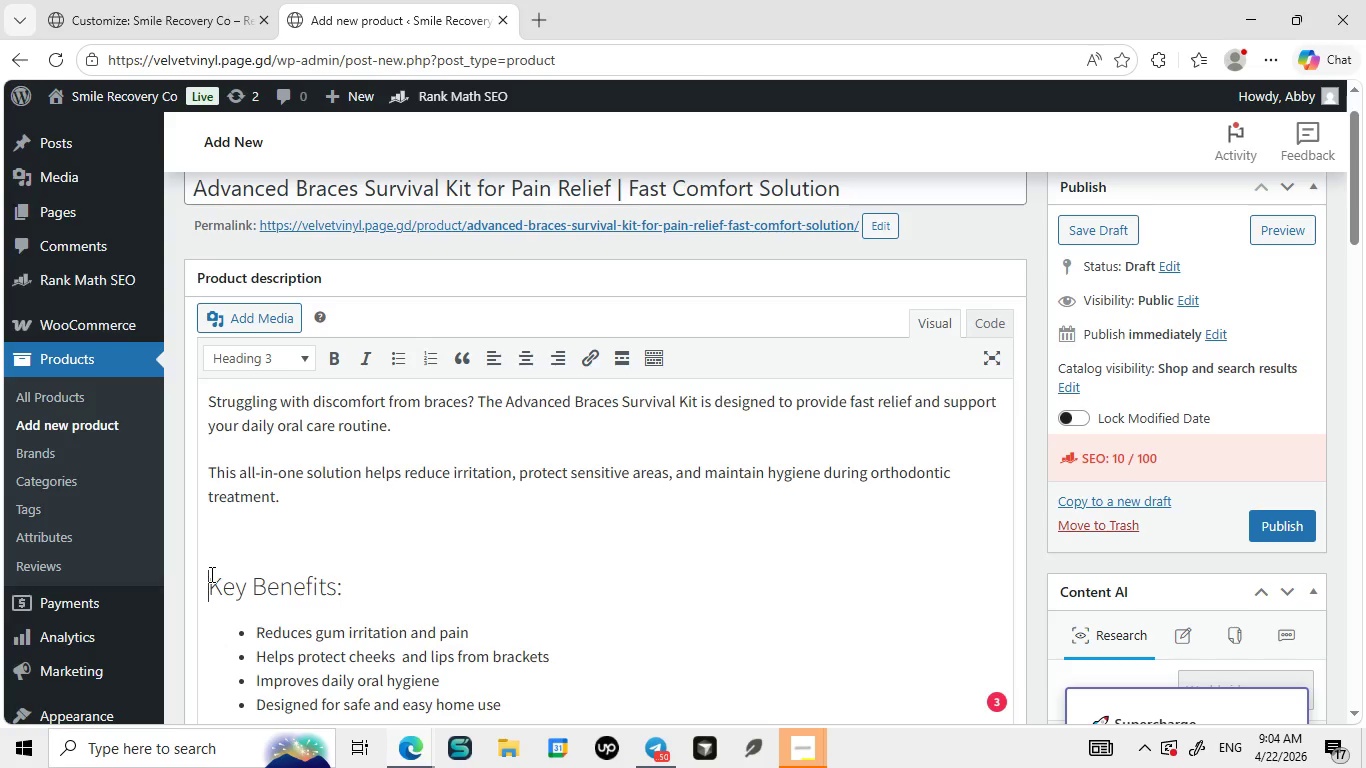 
left_click([210, 574])
 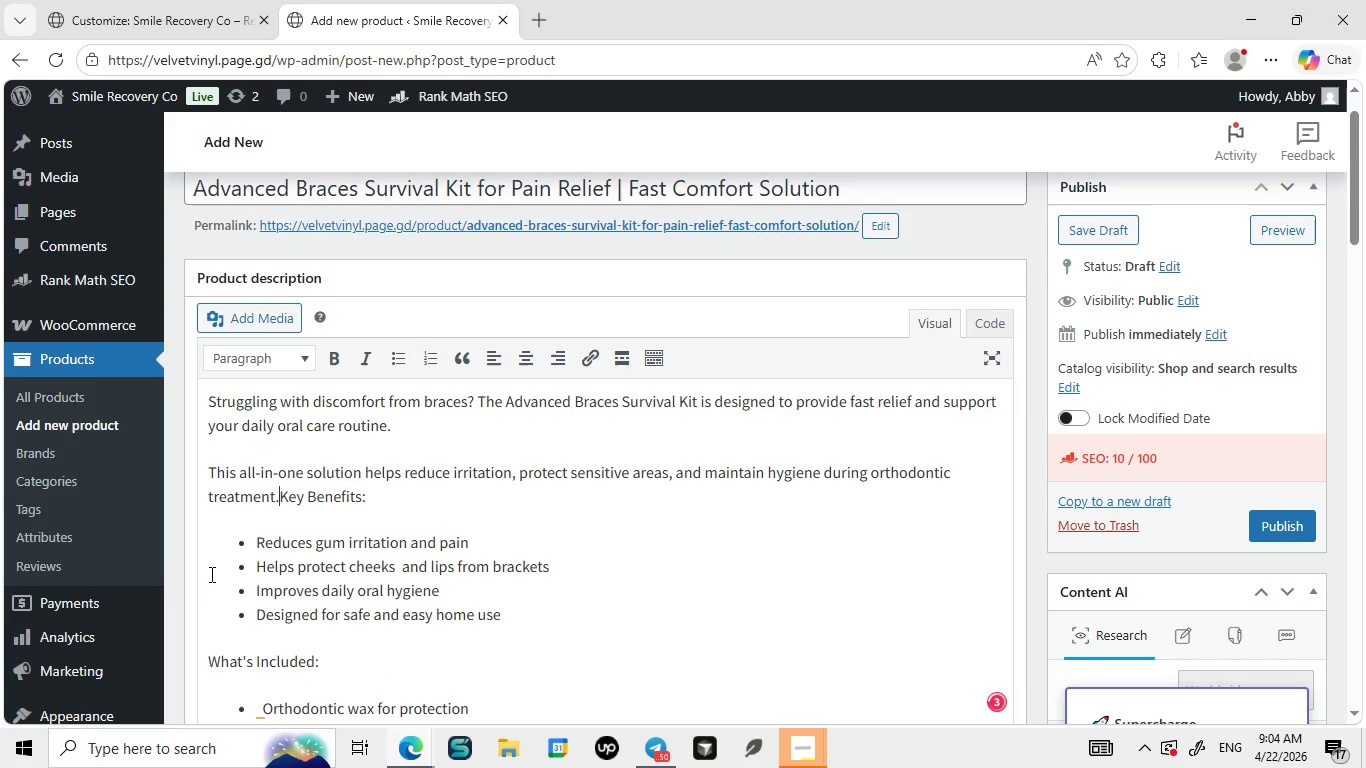 
key(Backspace)
 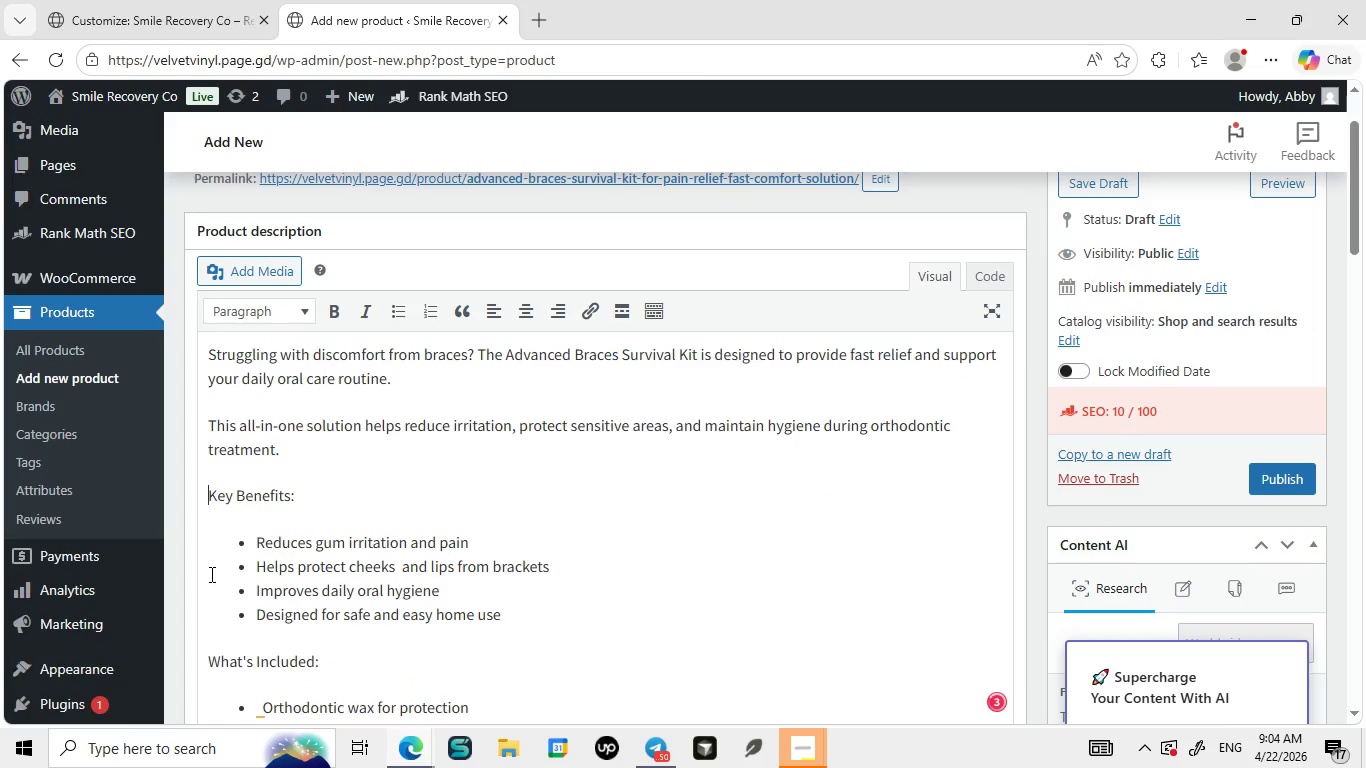 
key(Enter)
 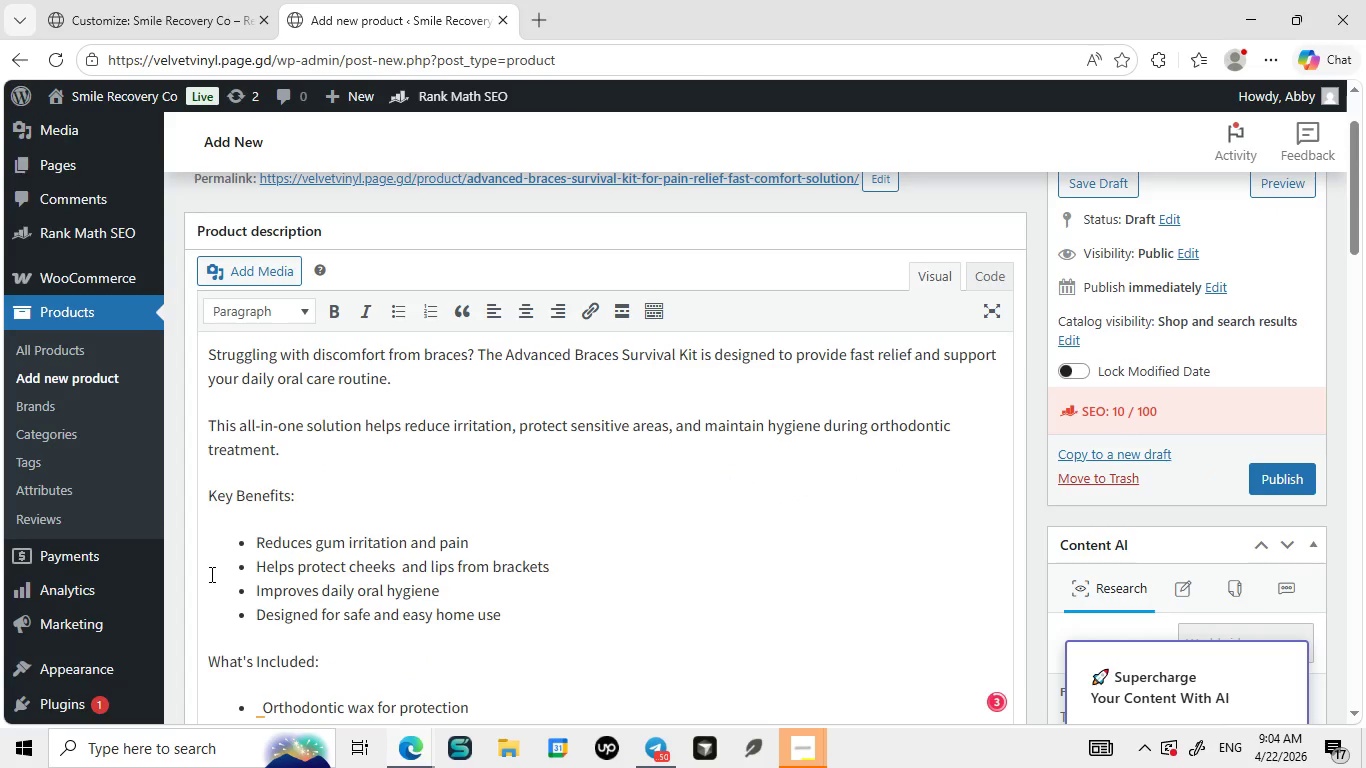 
key(Control+ControlLeft)
 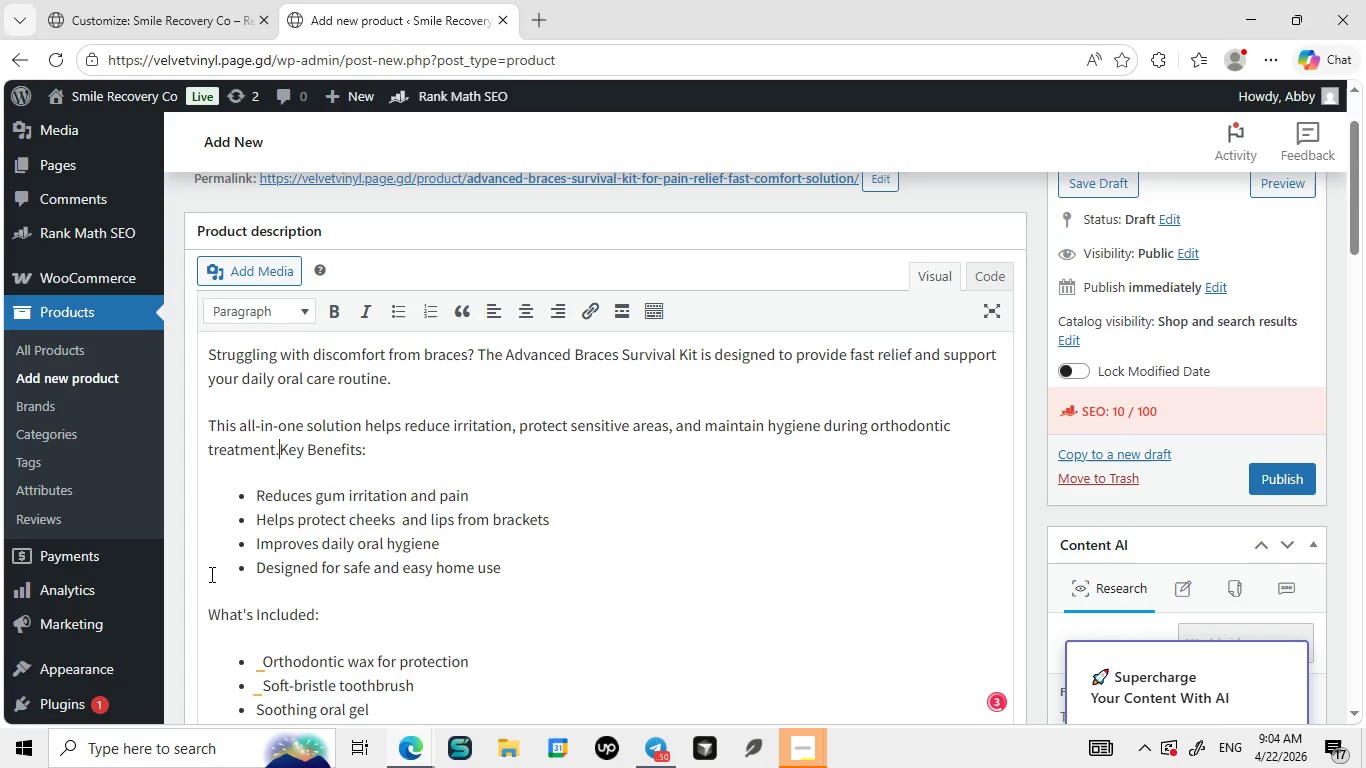 
key(Control+Z)
 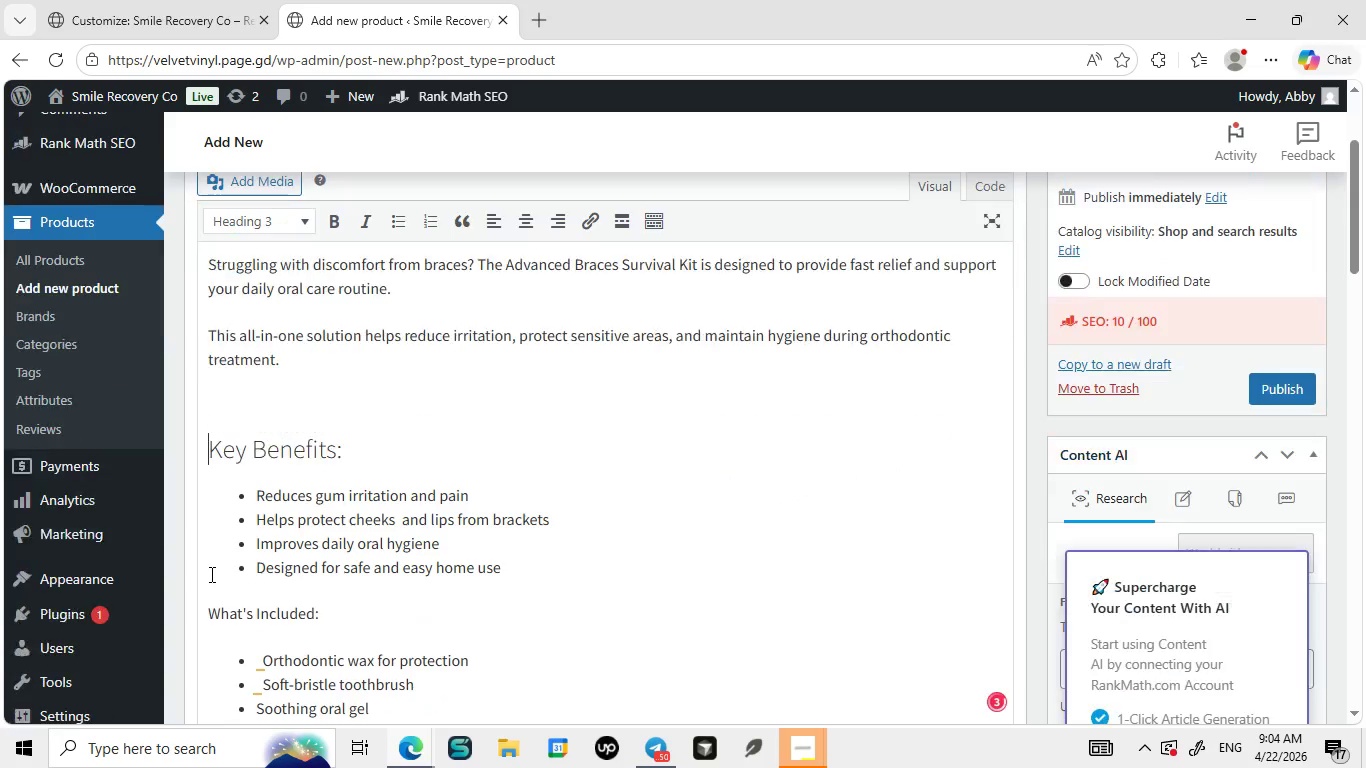 
key(Control+ControlLeft)
 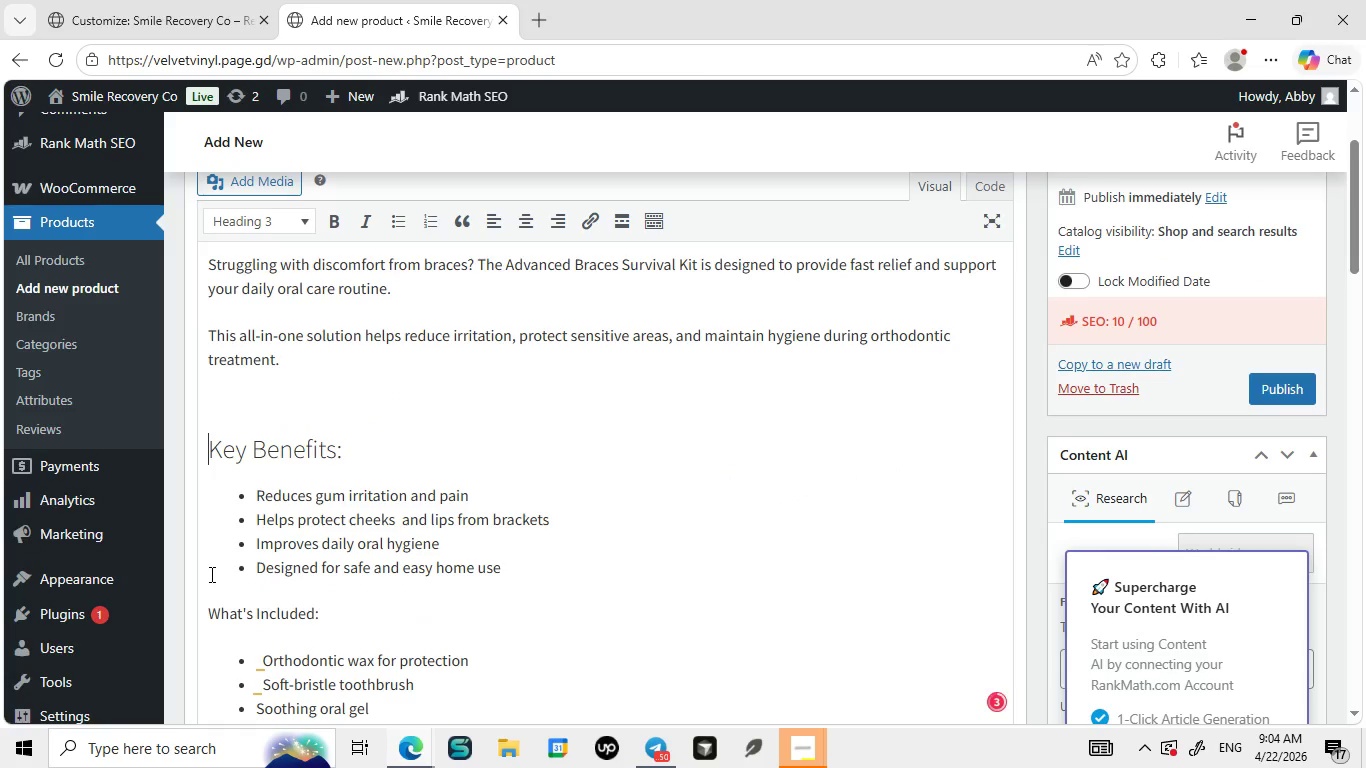 
key(Control+Z)
 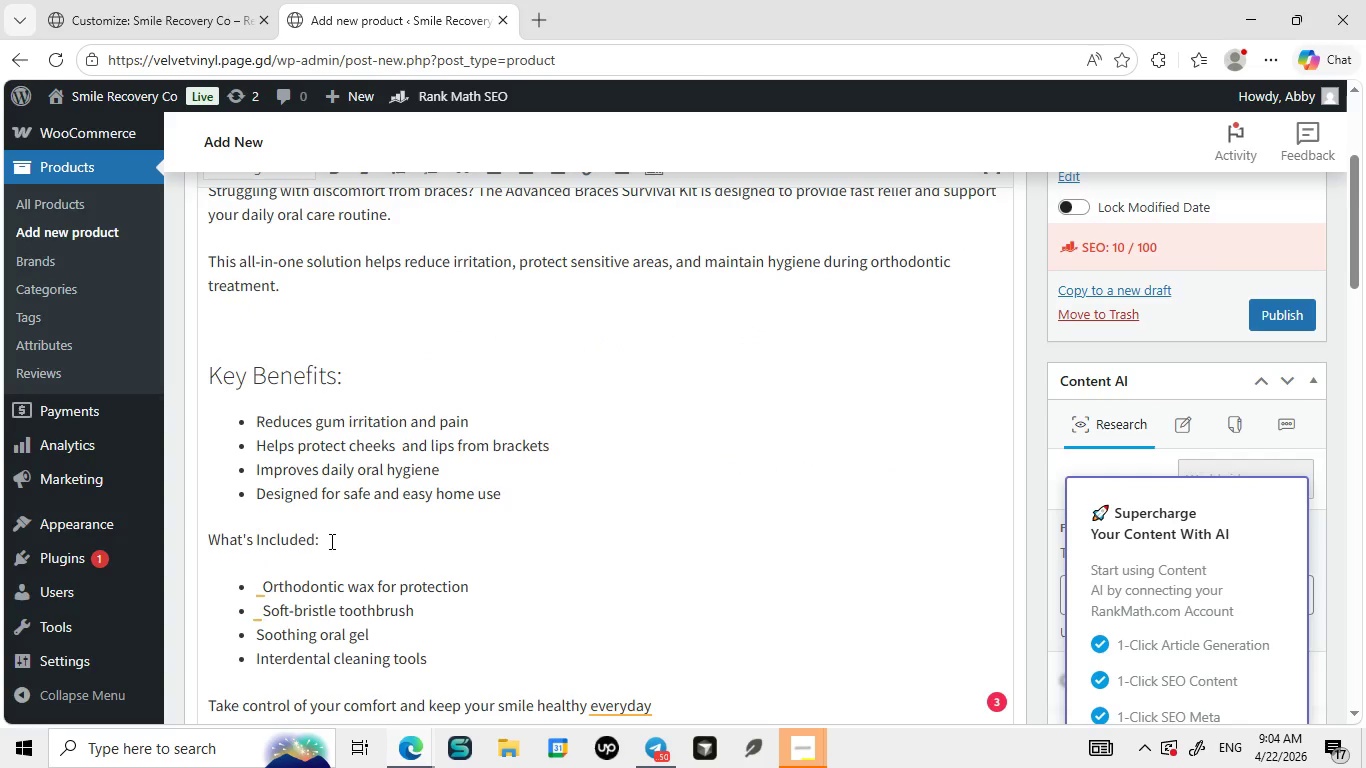 
left_click_drag(start_coordinate=[330, 541], to_coordinate=[198, 542])
 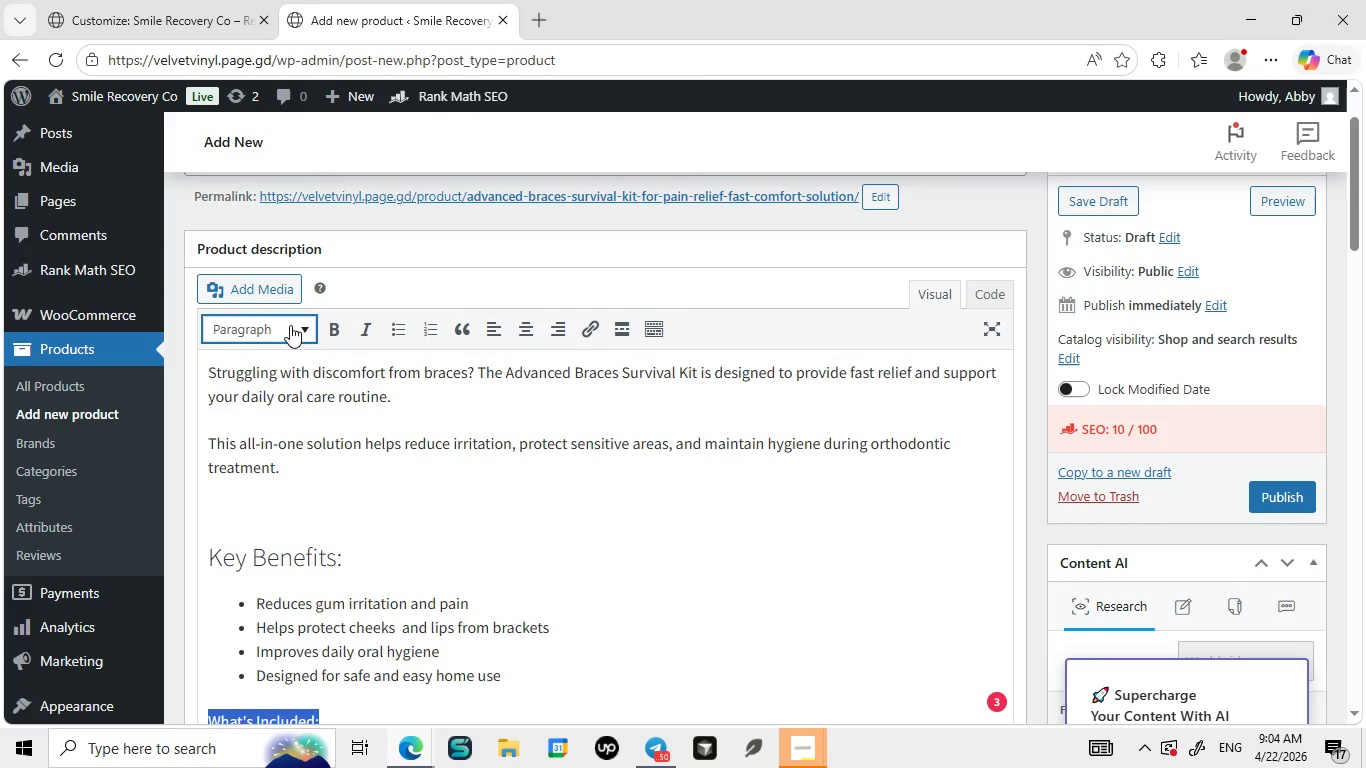 
left_click([290, 325])
 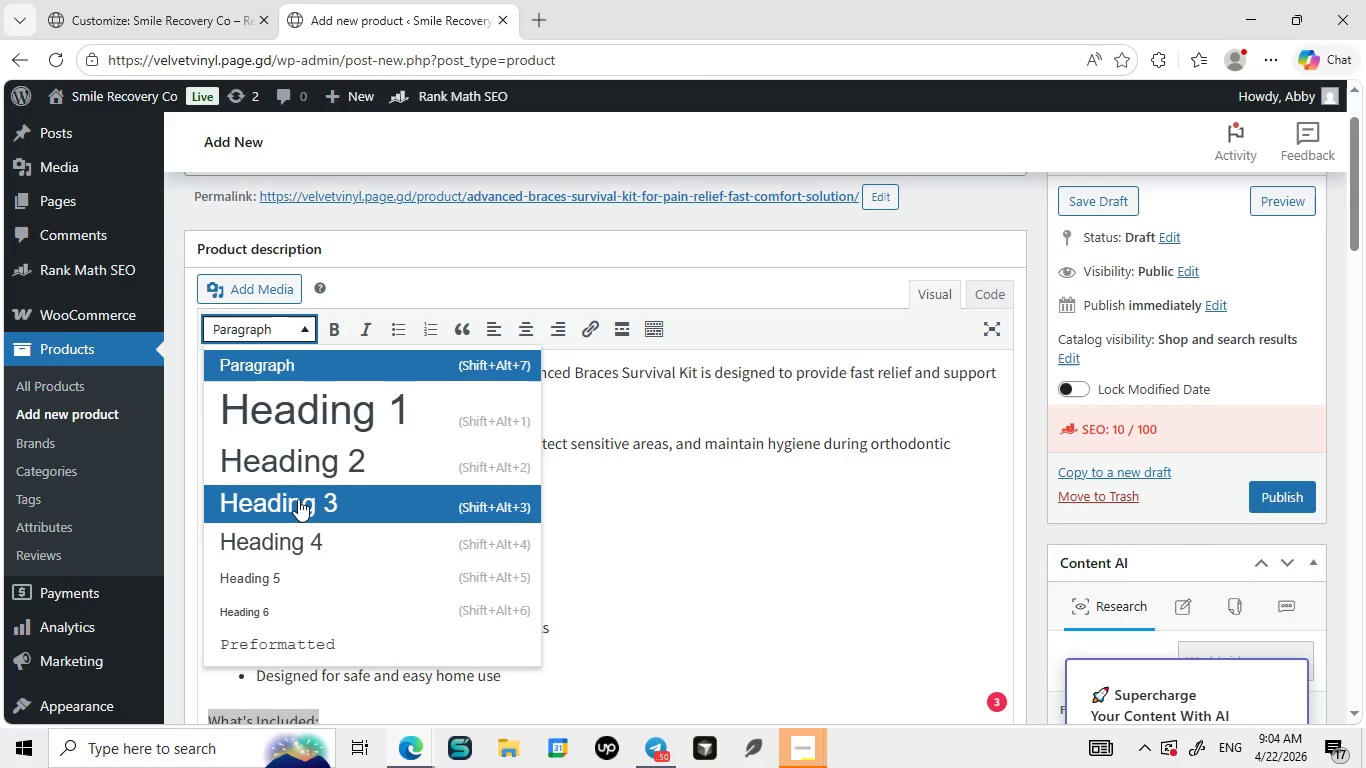 
left_click([298, 499])
 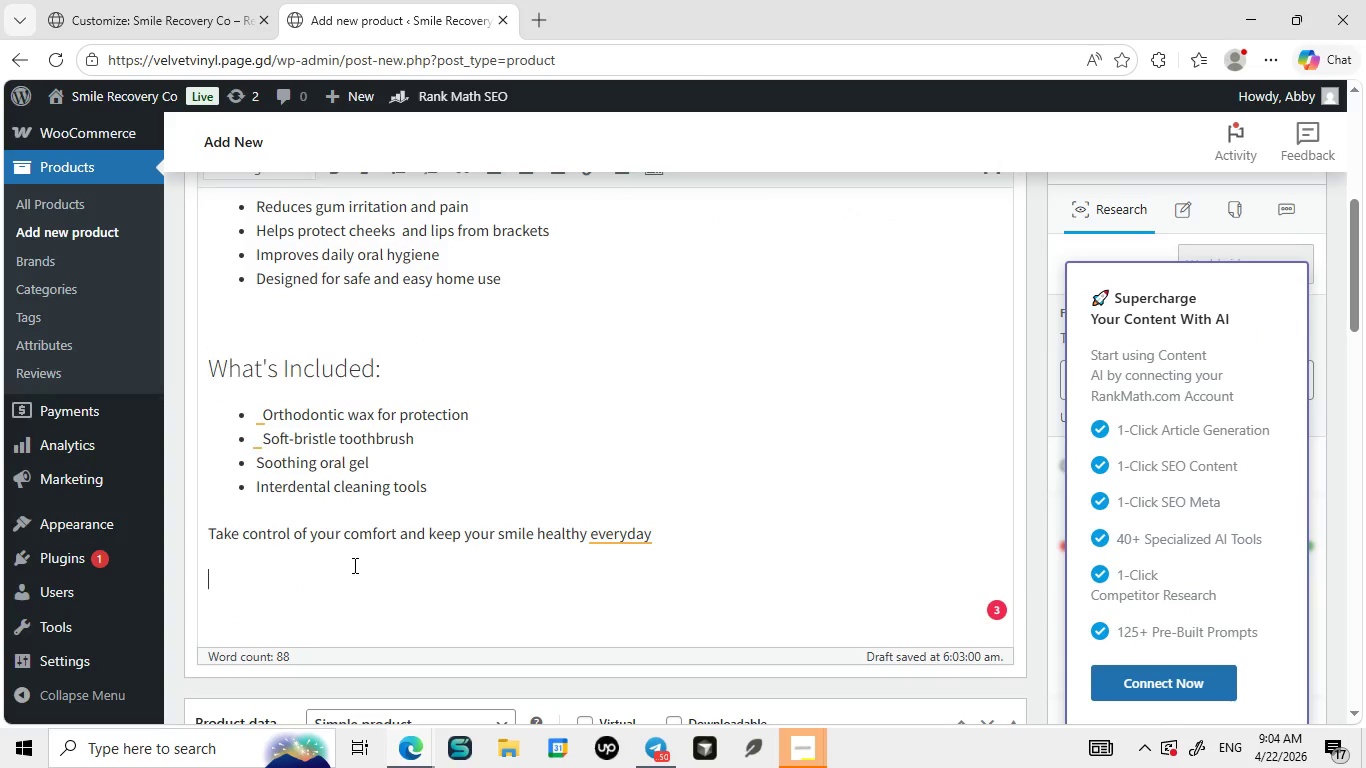 
left_click([353, 565])
 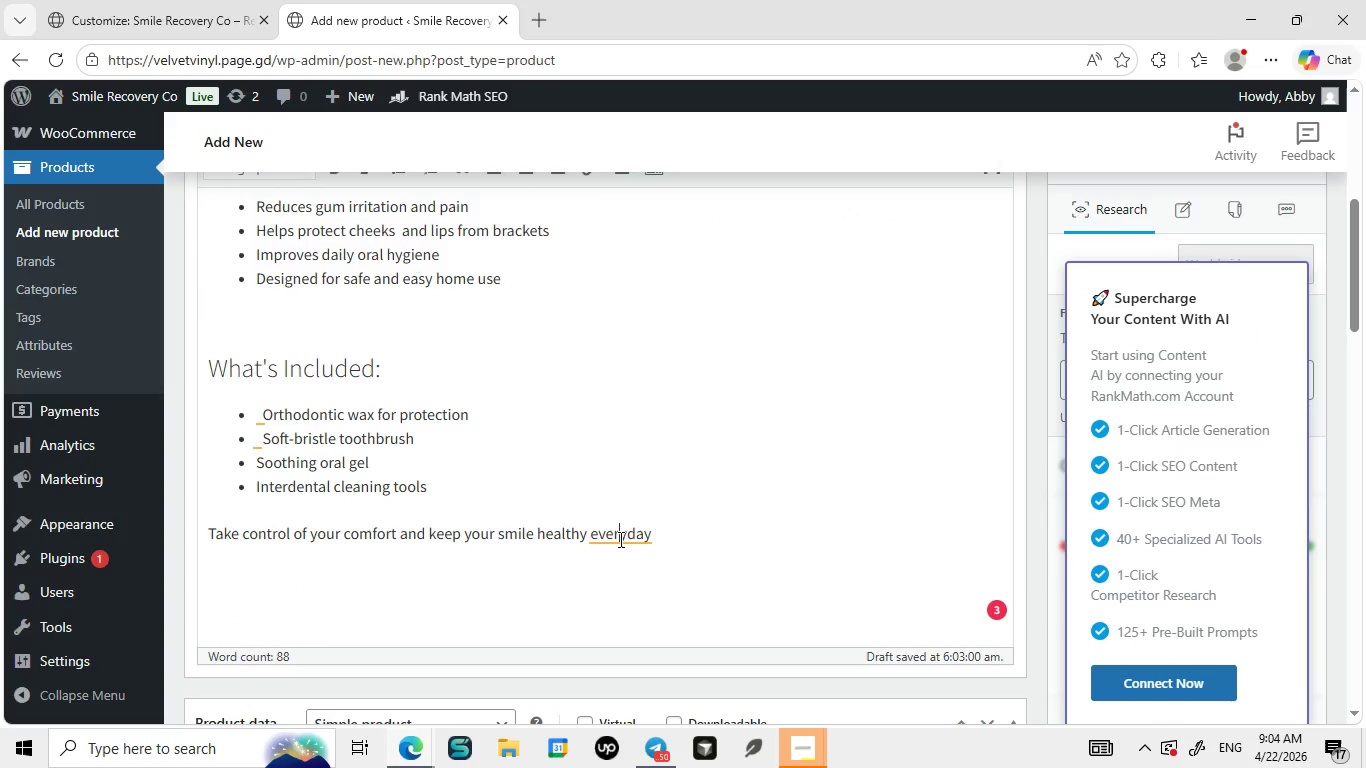 
left_click([619, 539])
 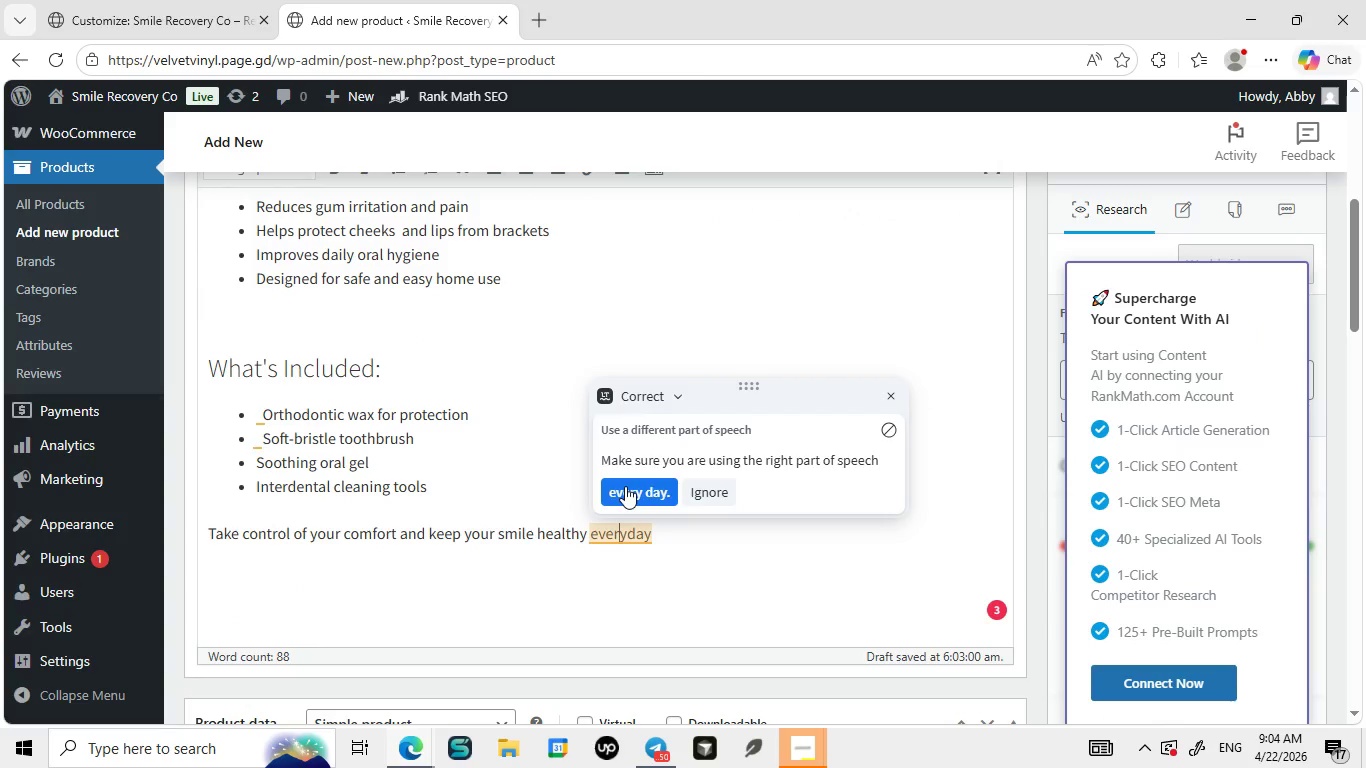 
left_click([625, 486])
 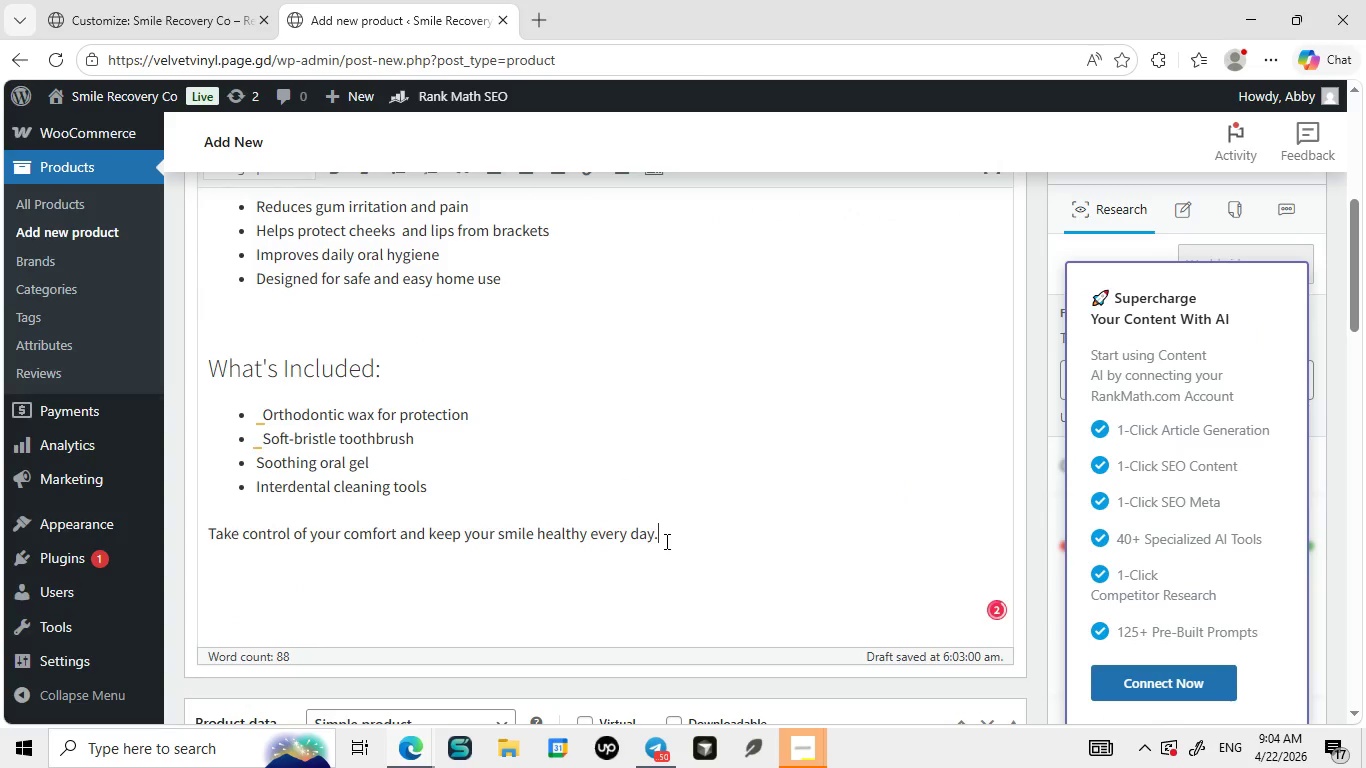 
mouse_move([637, 532])
 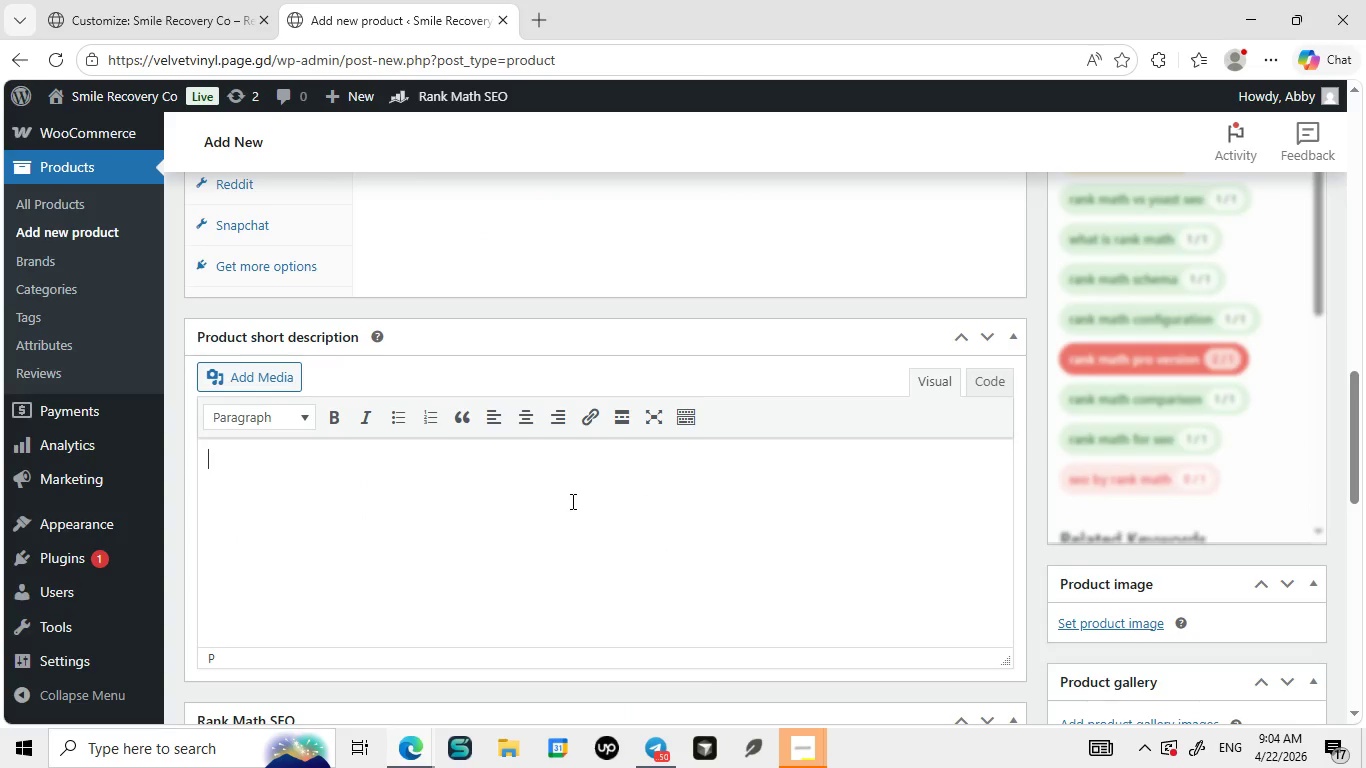 
left_click([571, 501])
 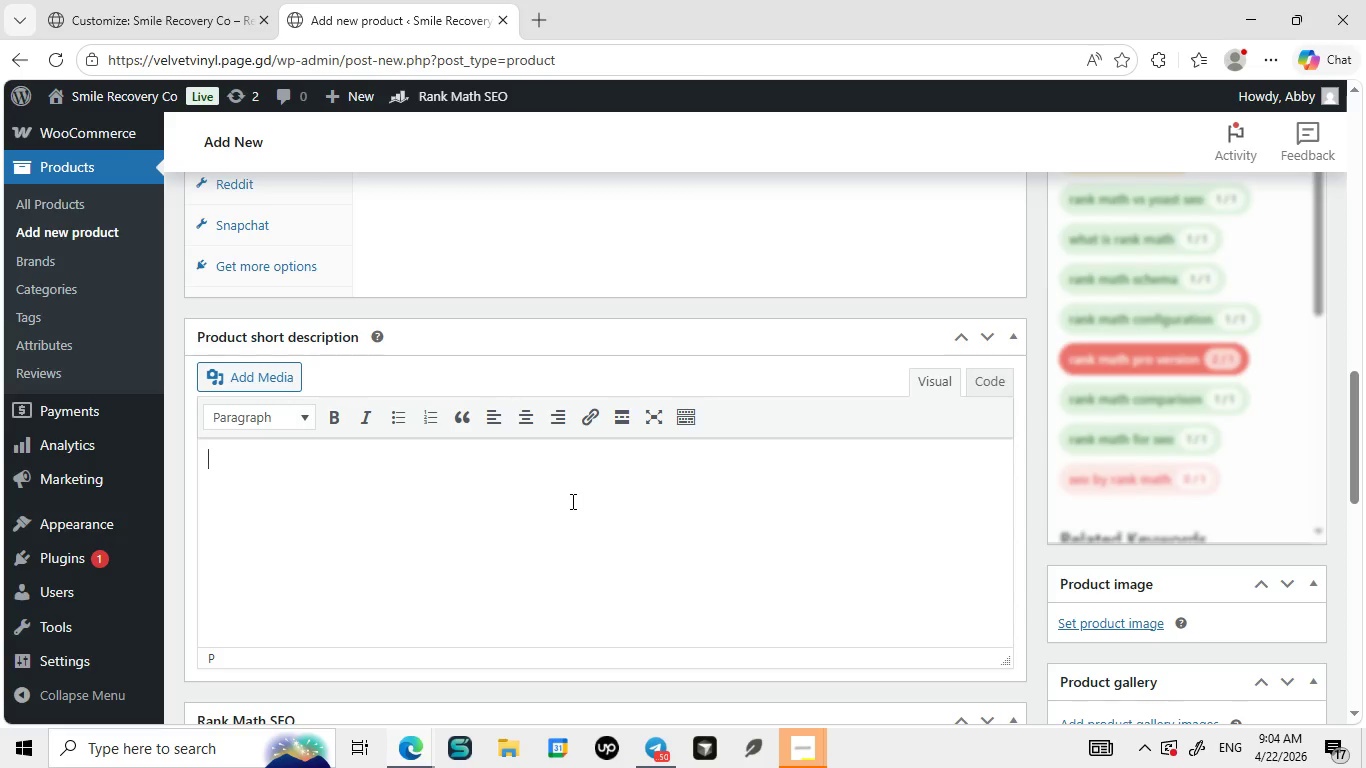 
type(Relieve braces pain fast with this complete orthodontic care kit designed for comfort, hygiene, and daily support.)
 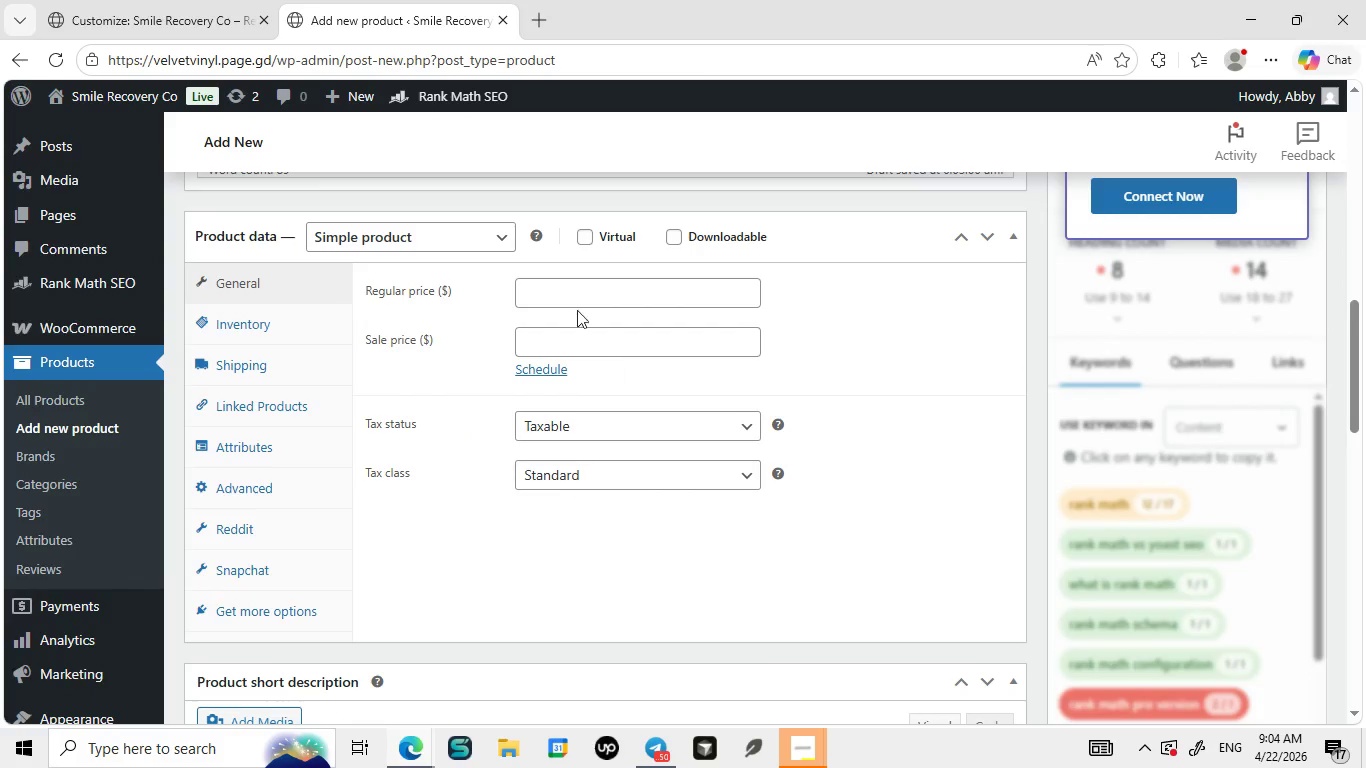 
left_click([574, 290])
 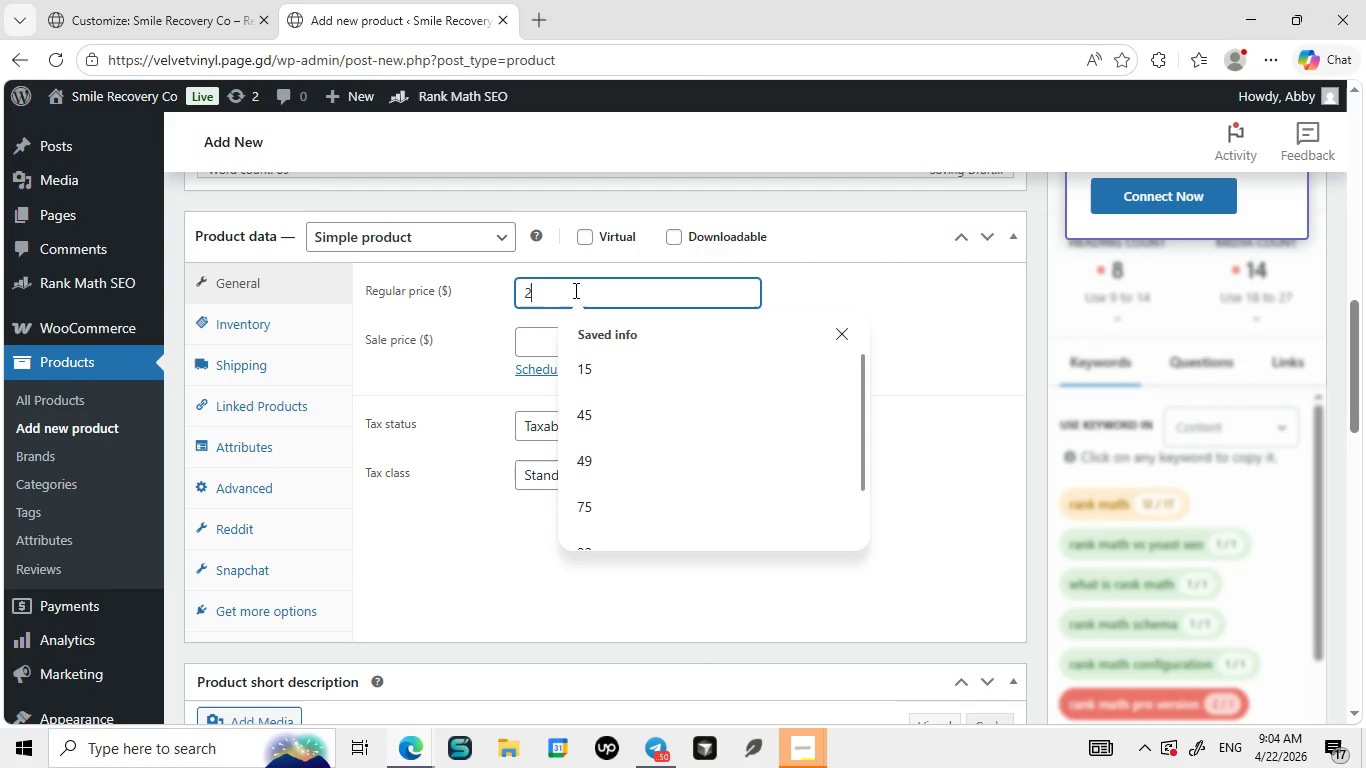 
type(29.99)
 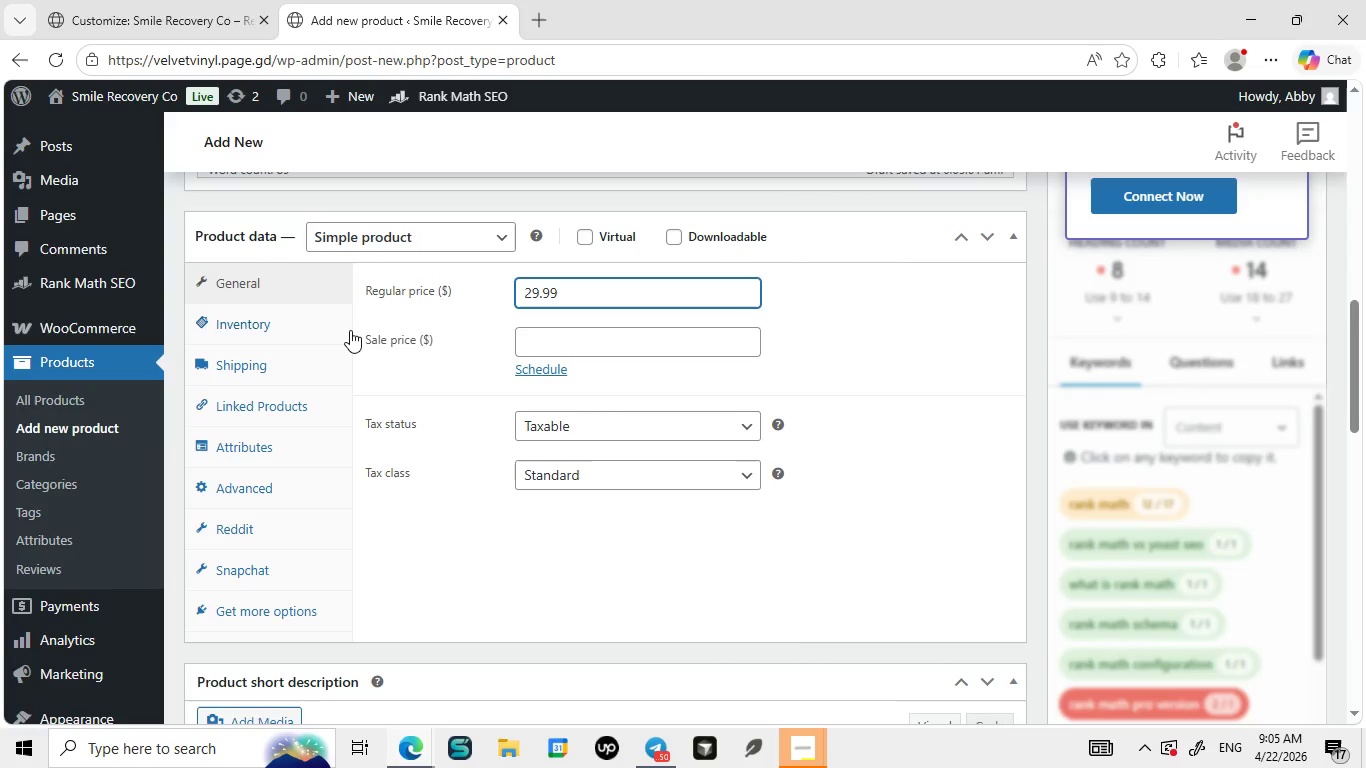 
left_click([292, 329])
 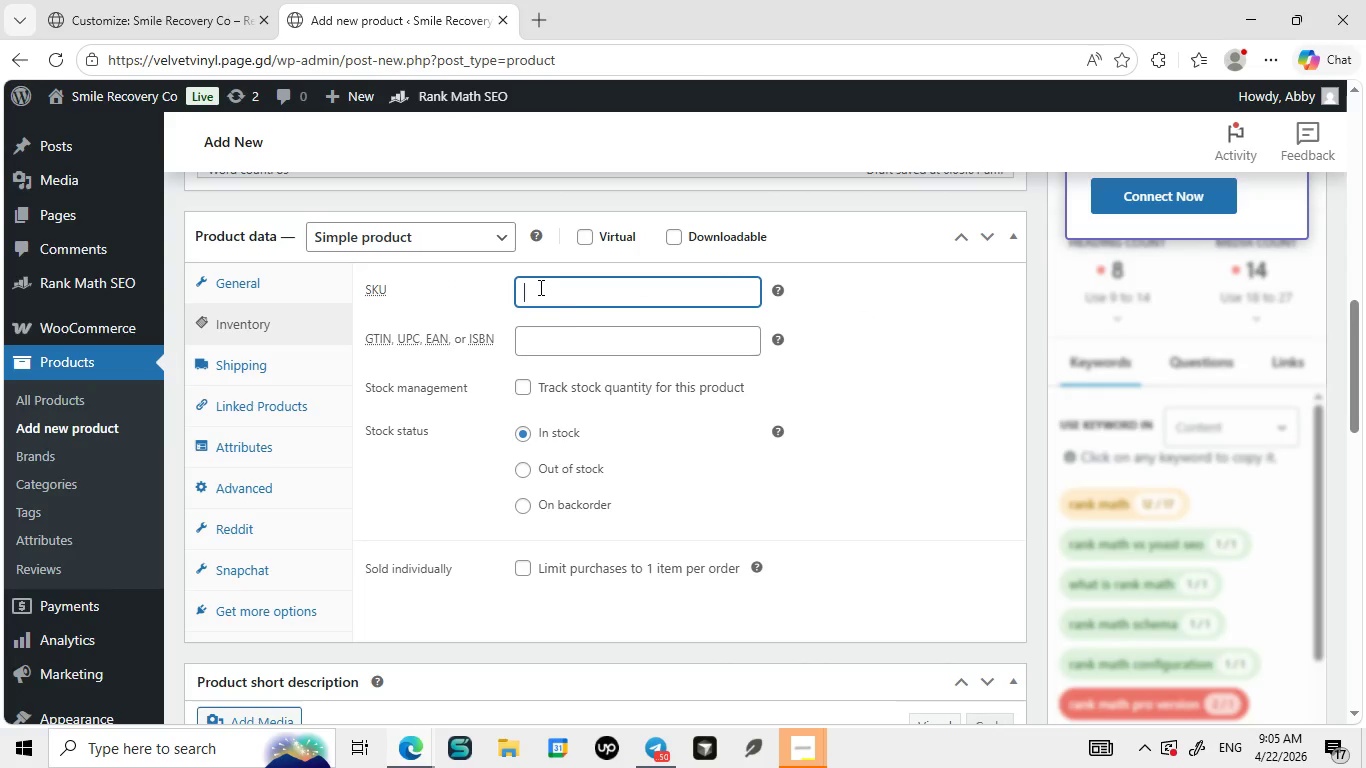 
left_click([539, 287])
 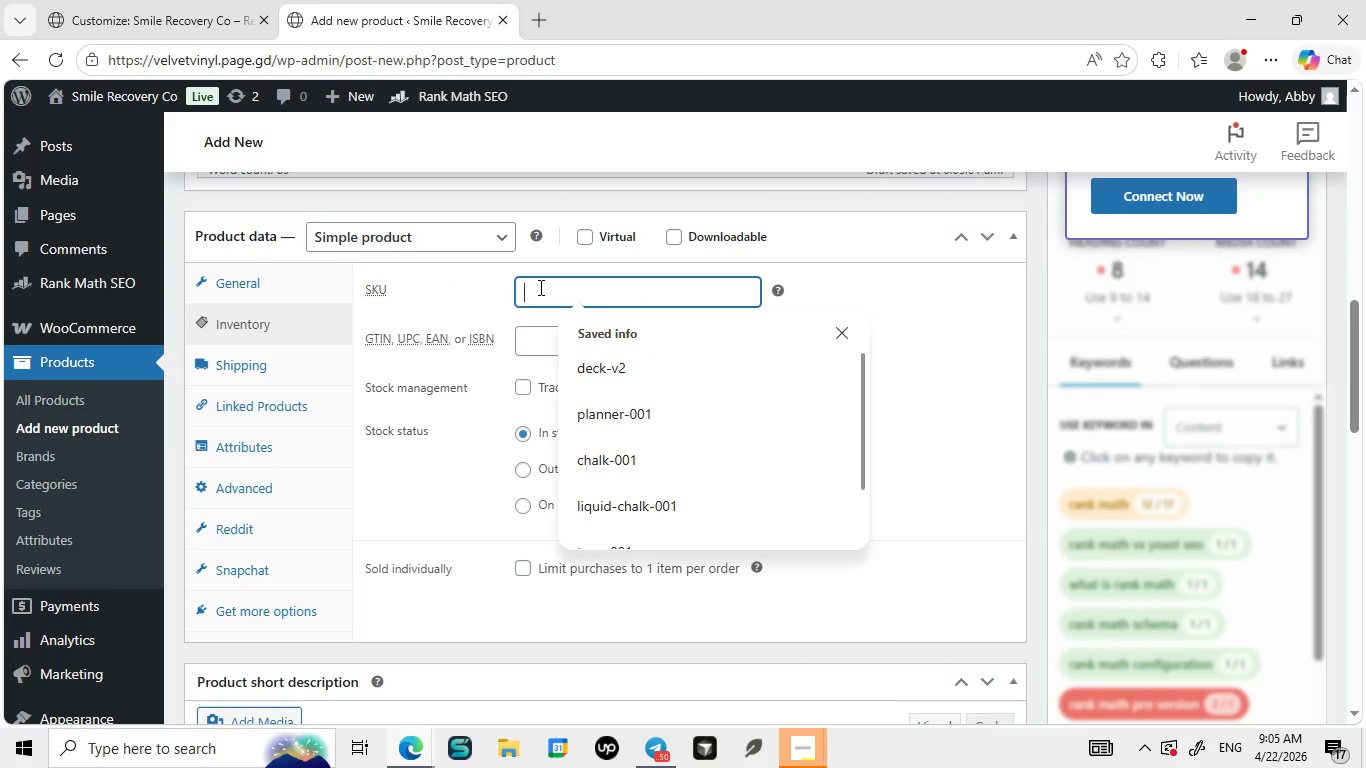 
type(SRC-KIT-001)
 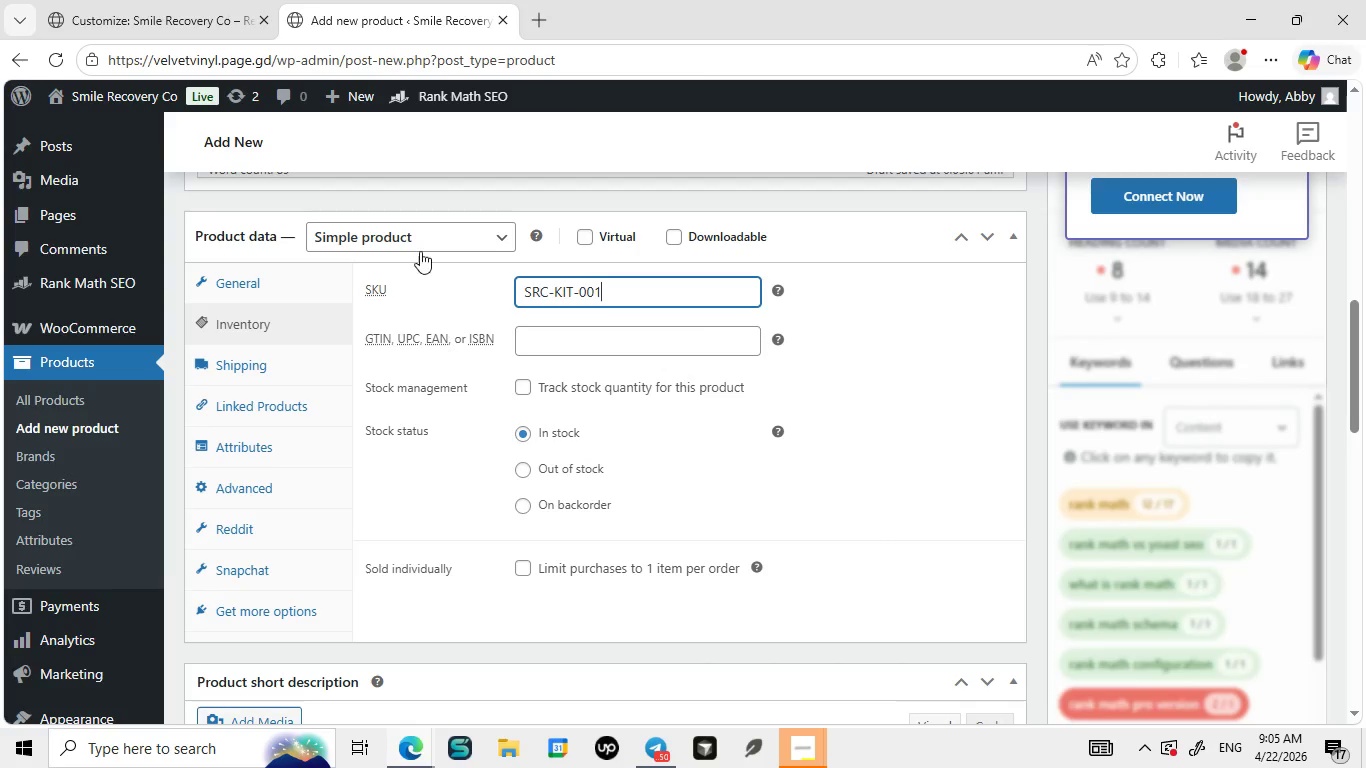 
left_click([431, 243])
 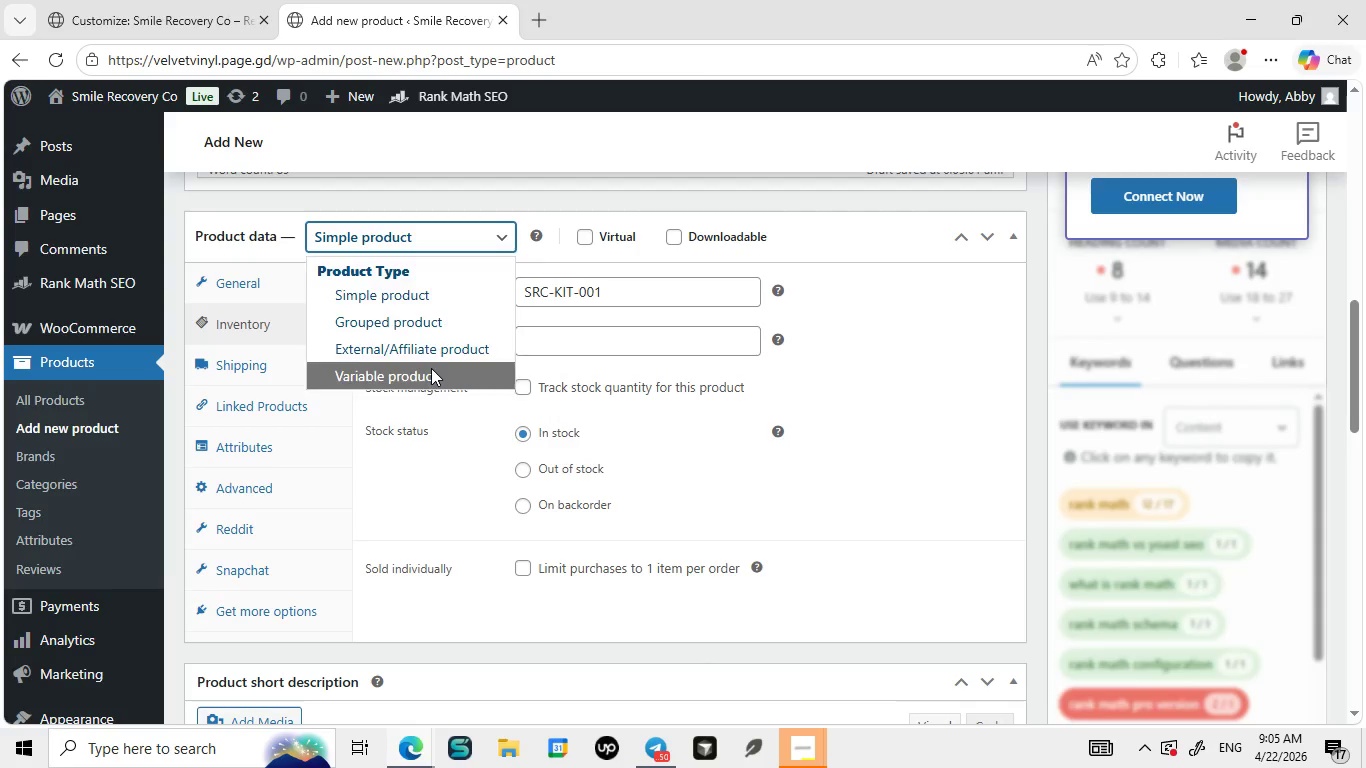 
left_click([431, 368])
 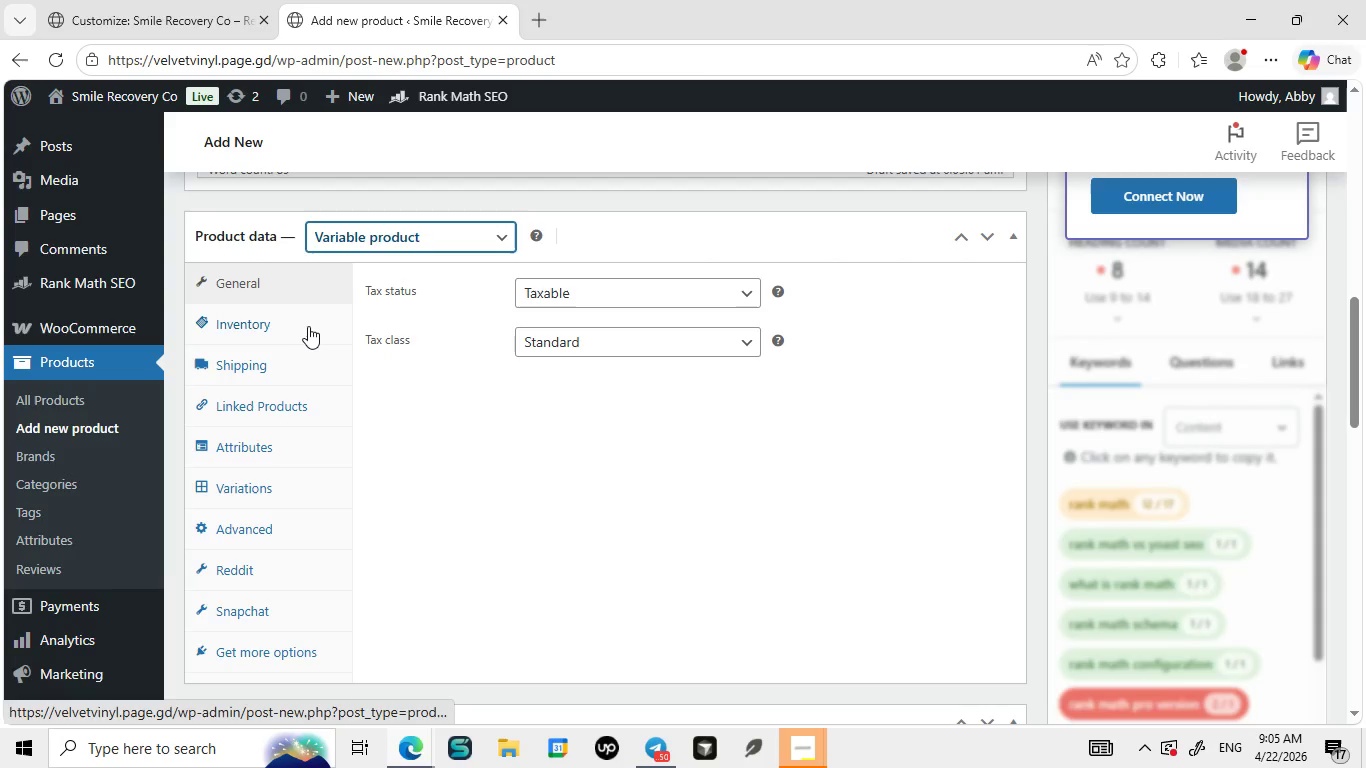 
left_click([308, 326])
 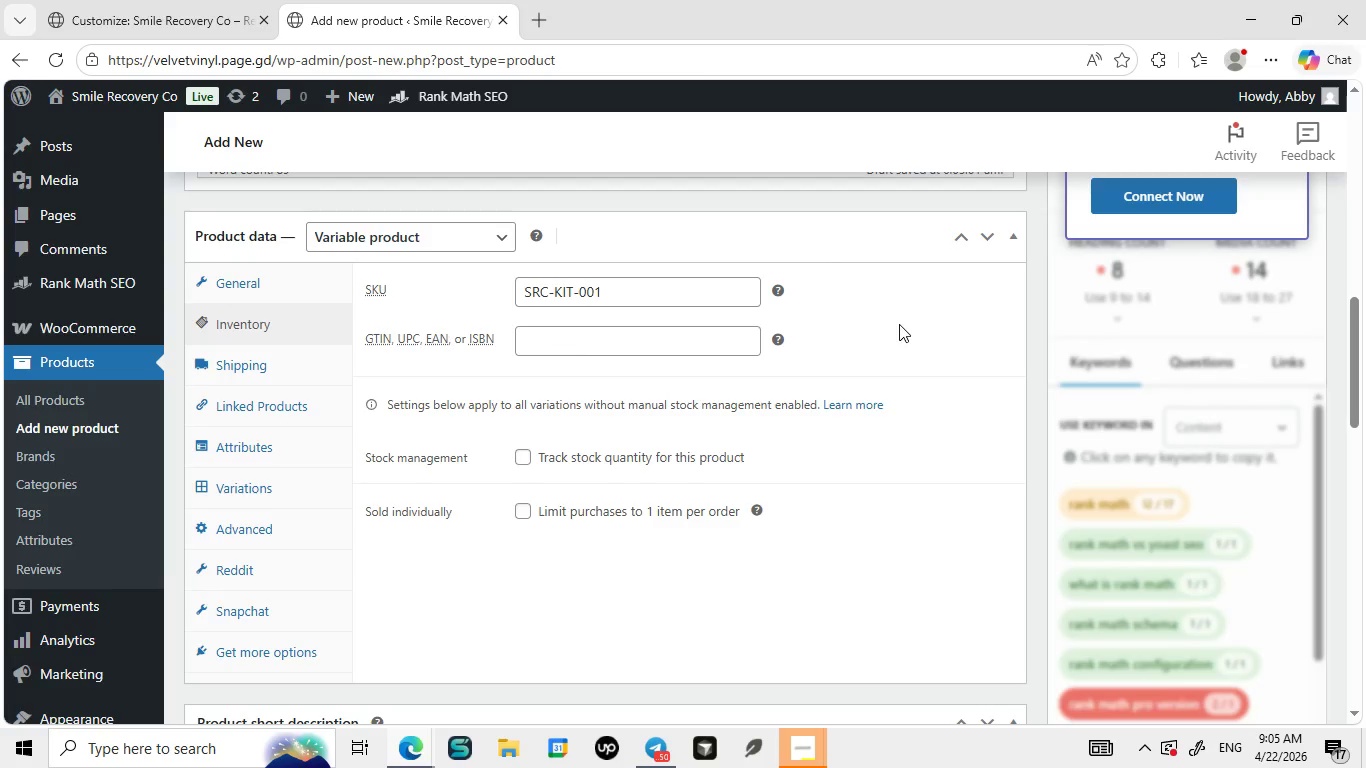 
left_click([899, 324])
 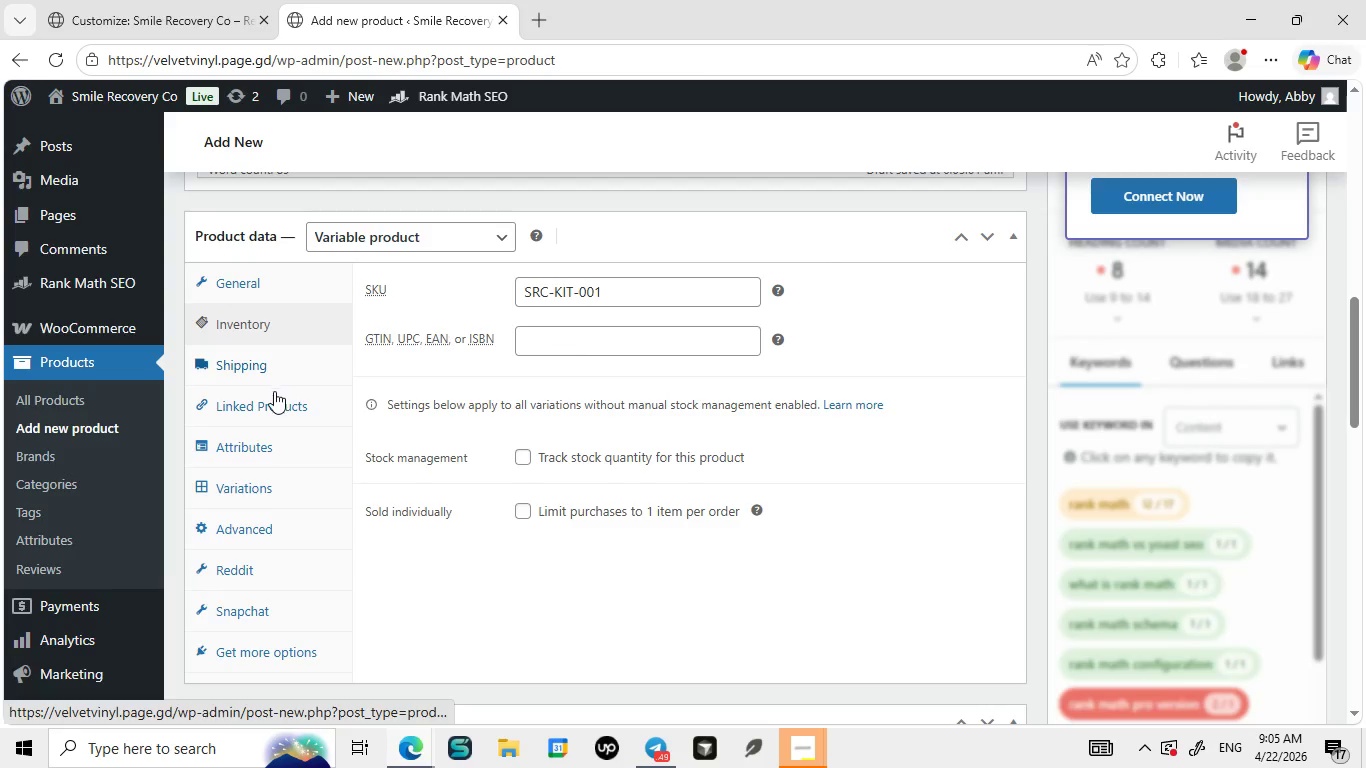 
wait(5.58)
 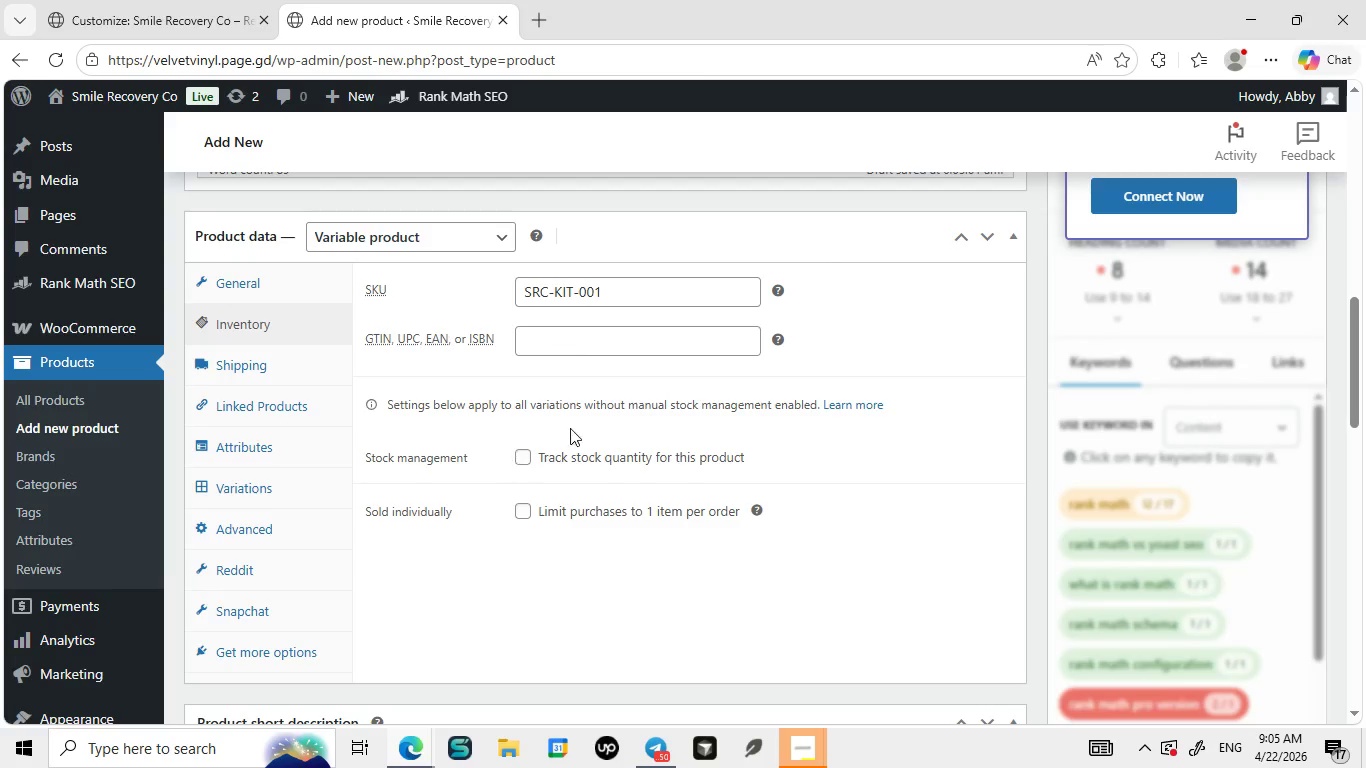 
left_click([286, 380])
 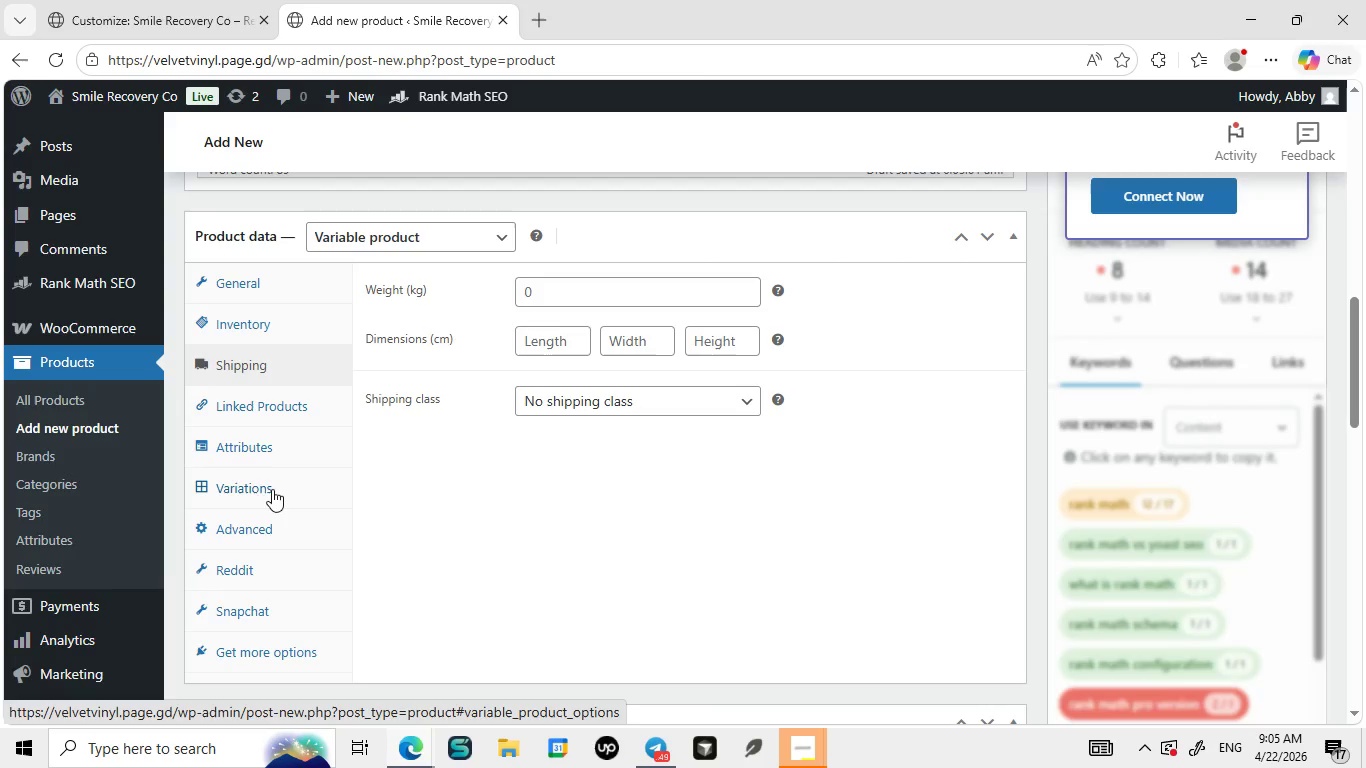 
left_click([261, 451])
 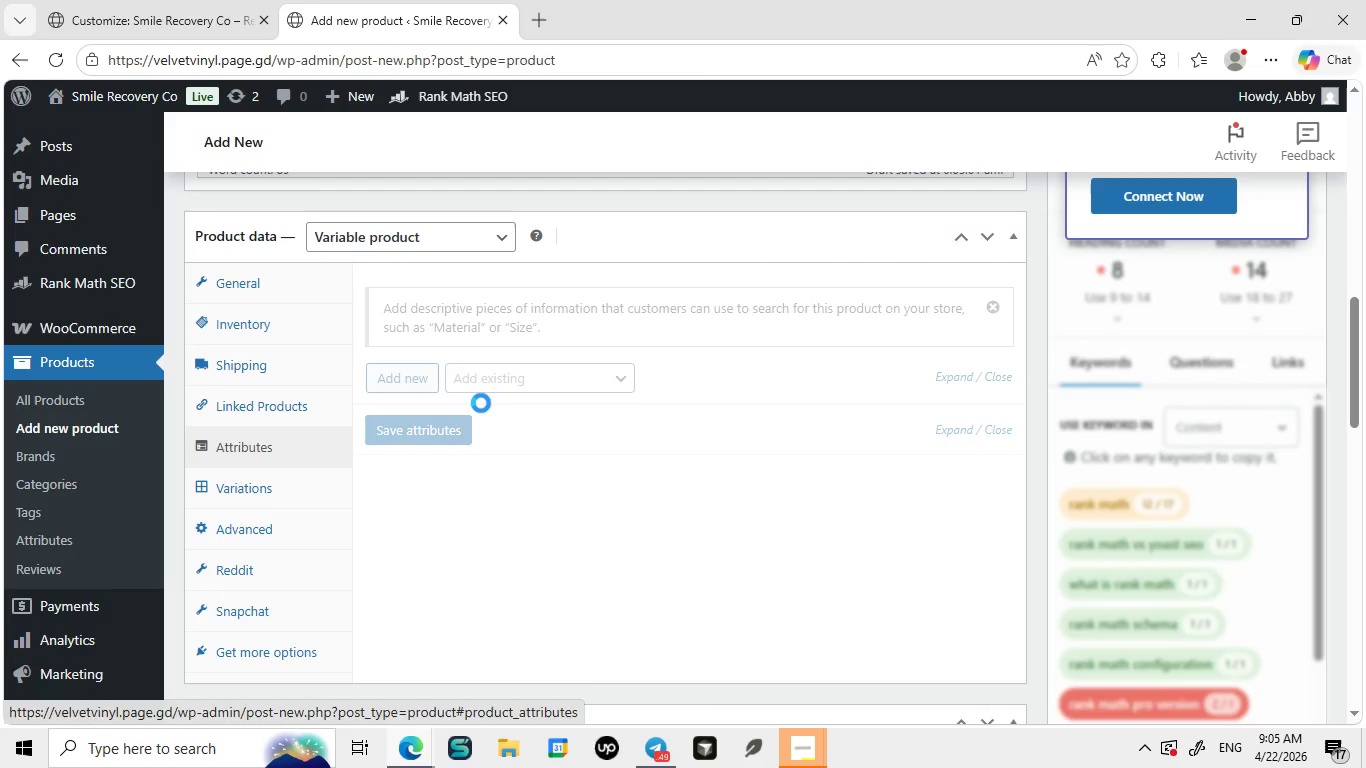 
mouse_move([478, 435])
 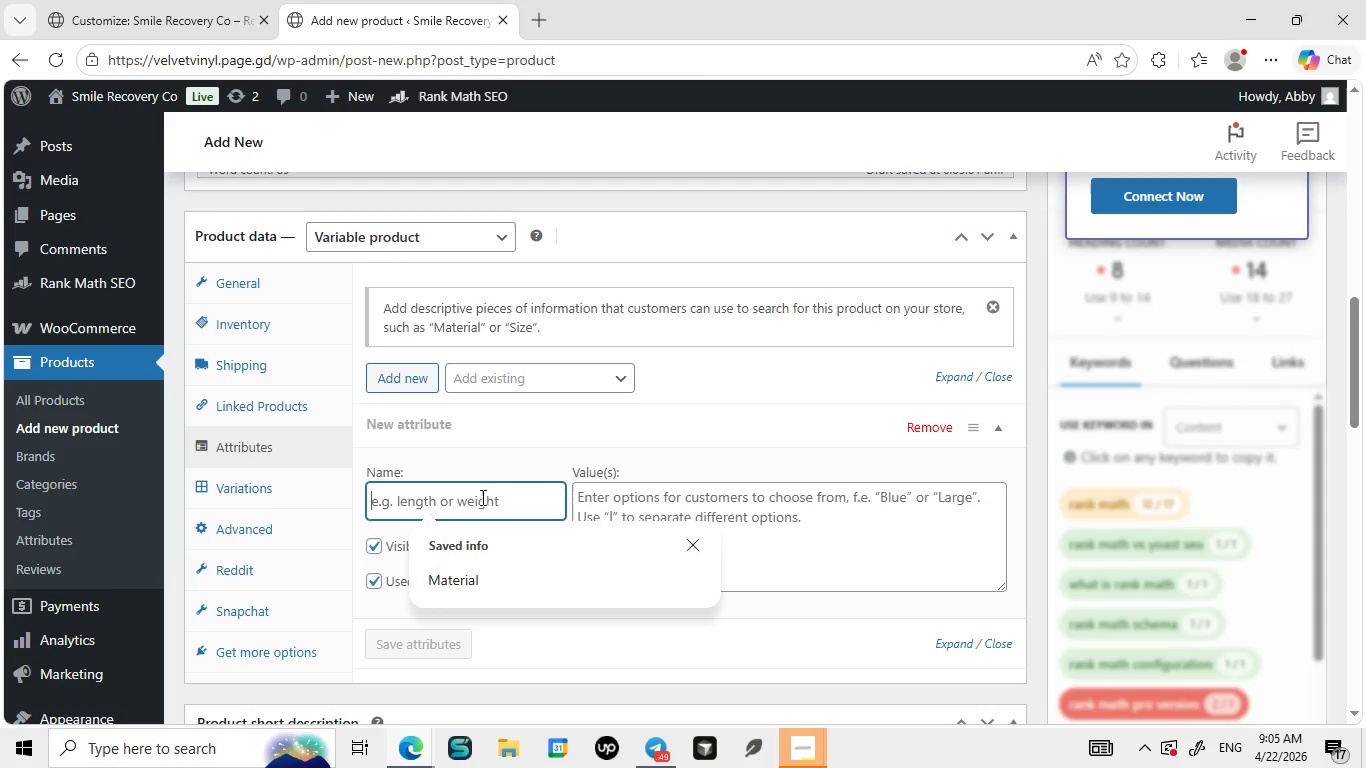 
left_click([481, 497])
 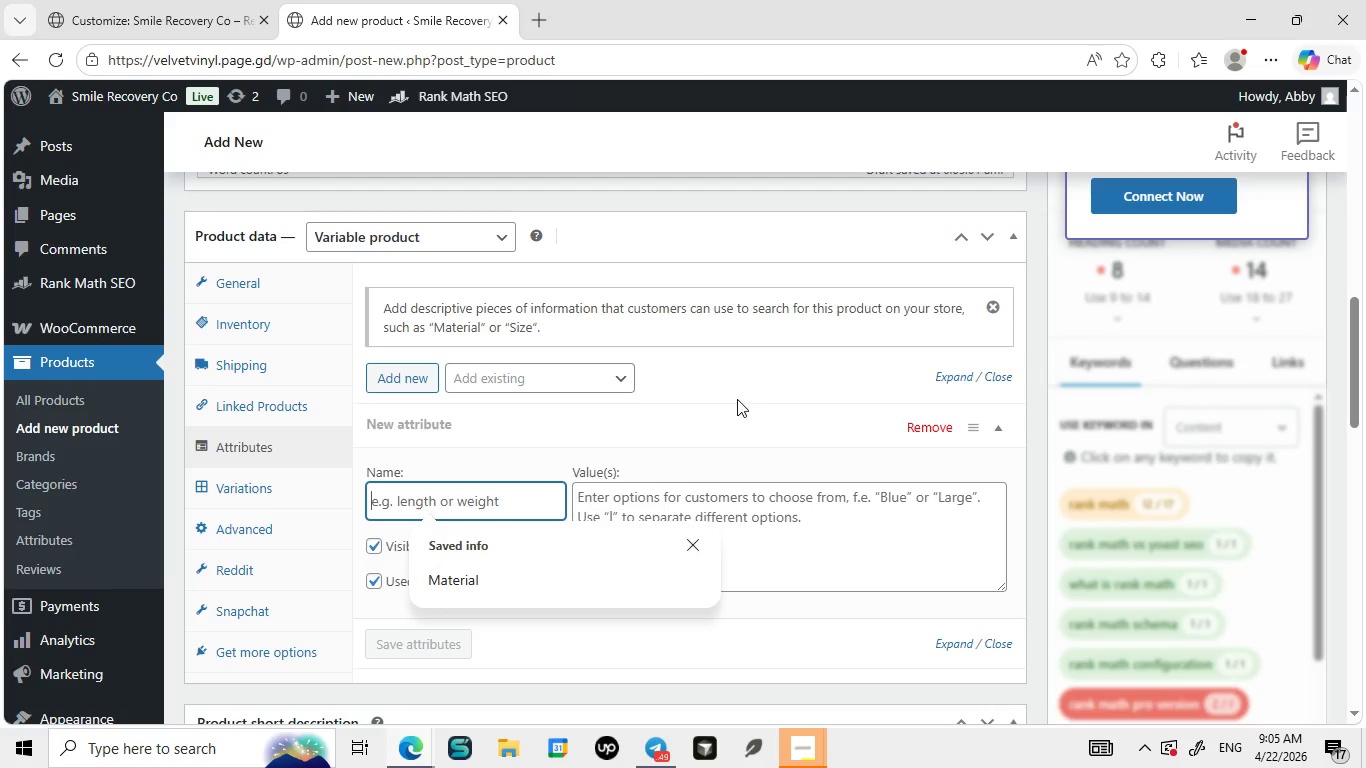 
type(Type)
 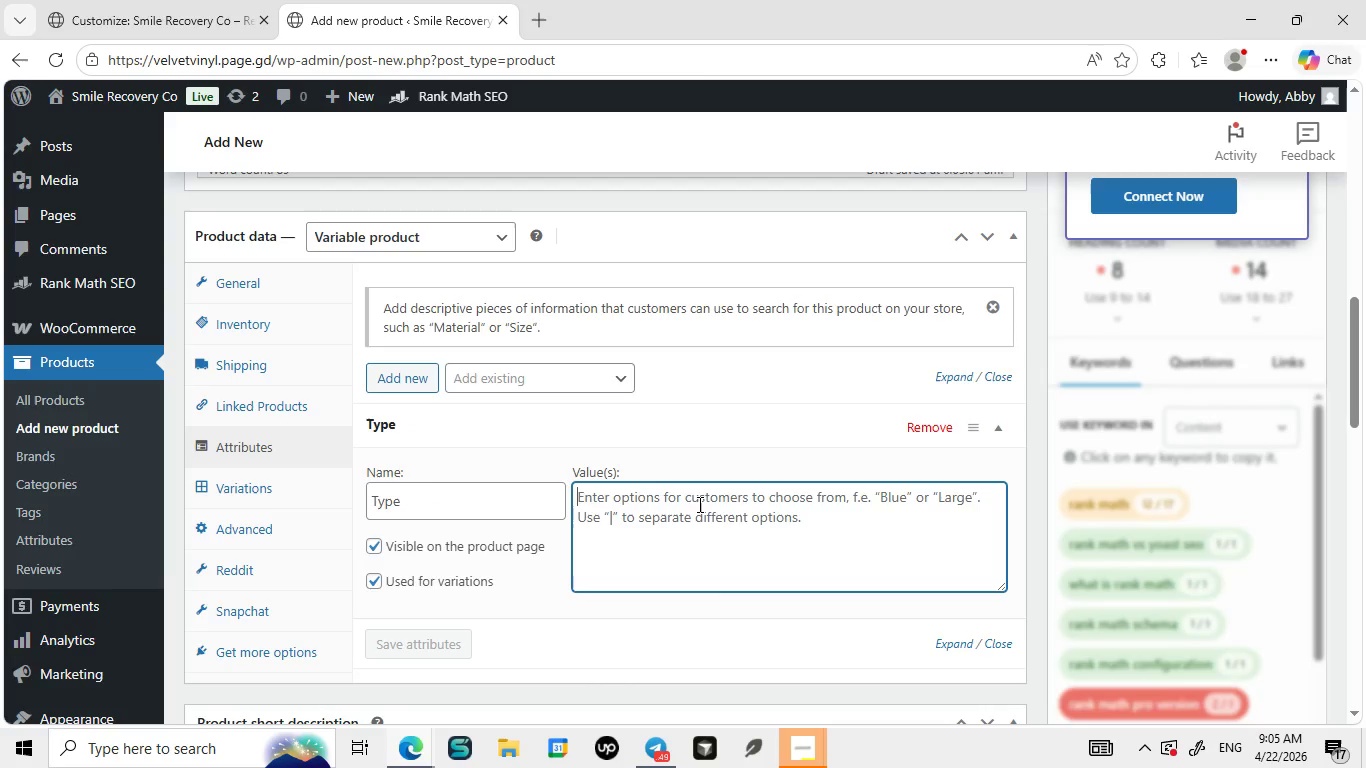 
left_click([698, 504])
 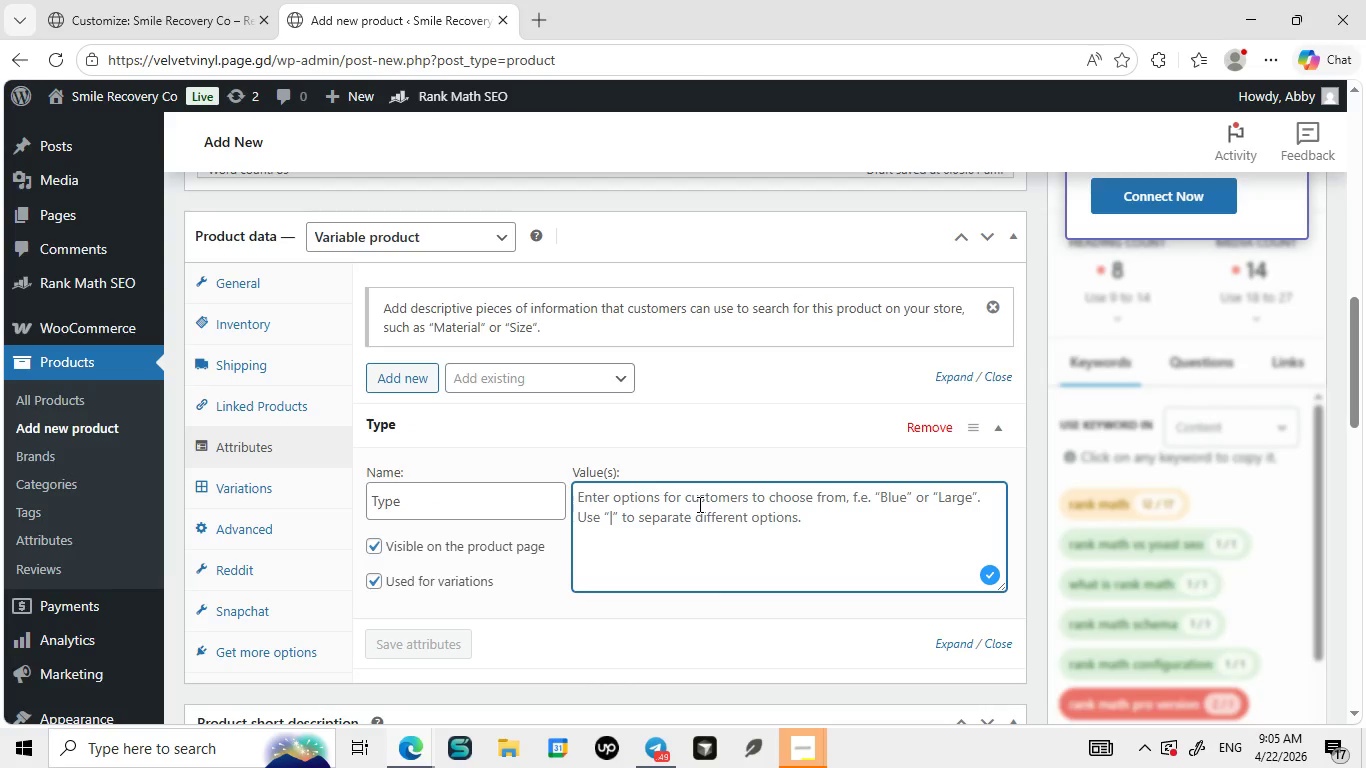 
type(Standa)
 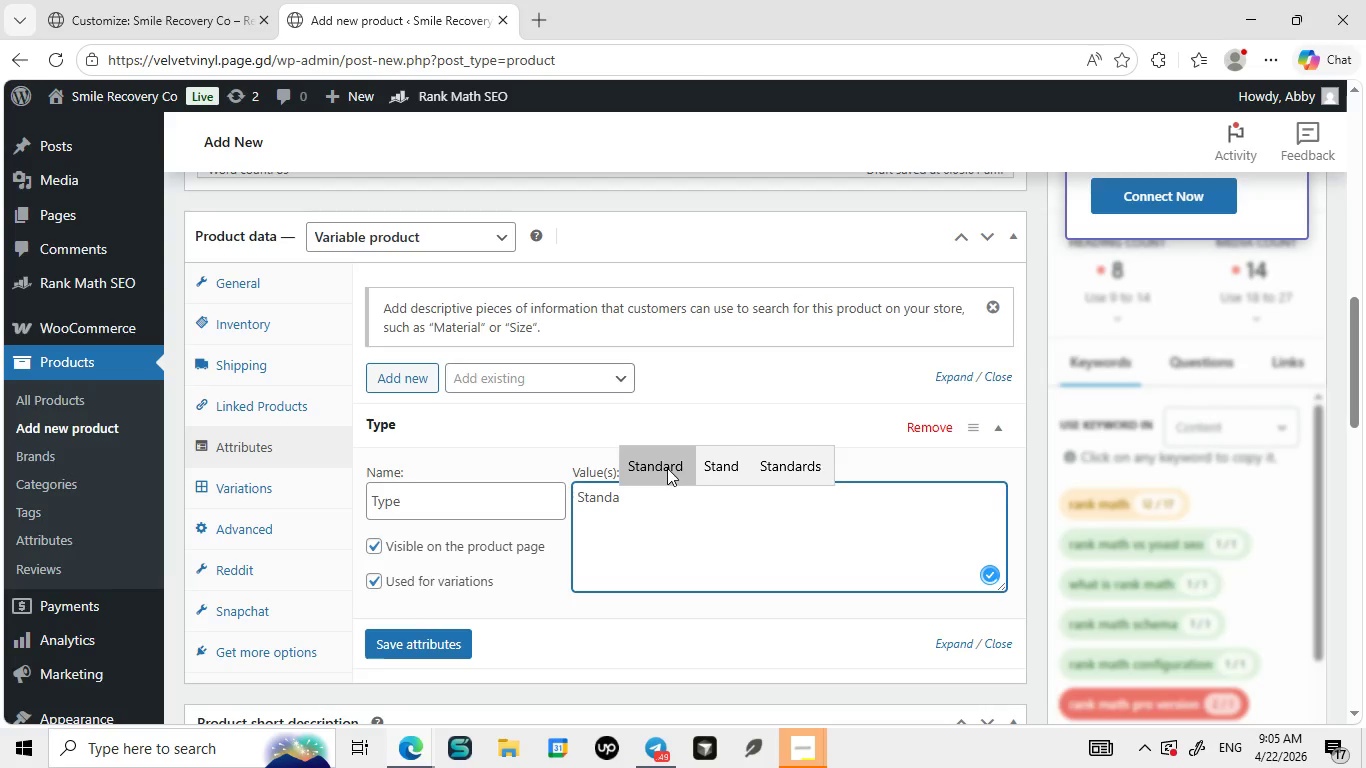 
left_click([667, 468])
 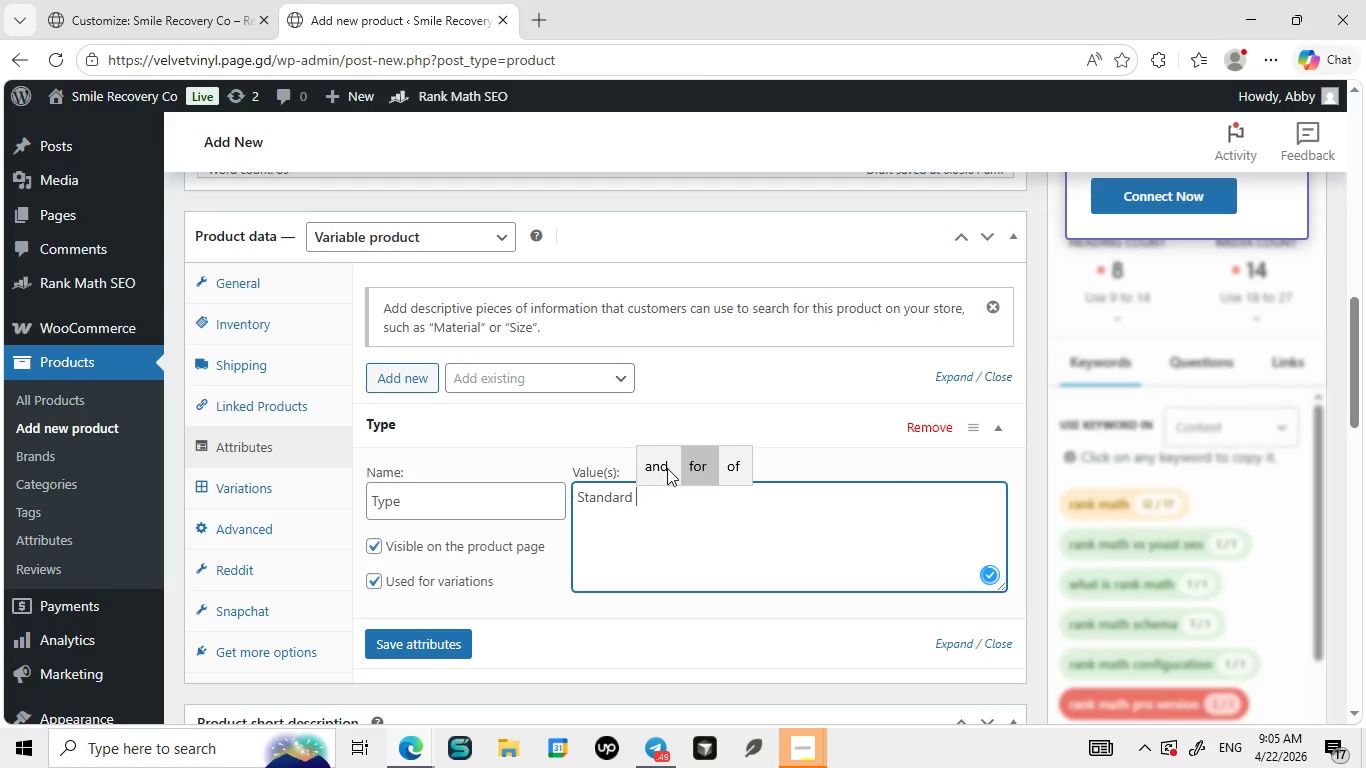 
type([Break] Sensetive [Break] Extra Strength)
 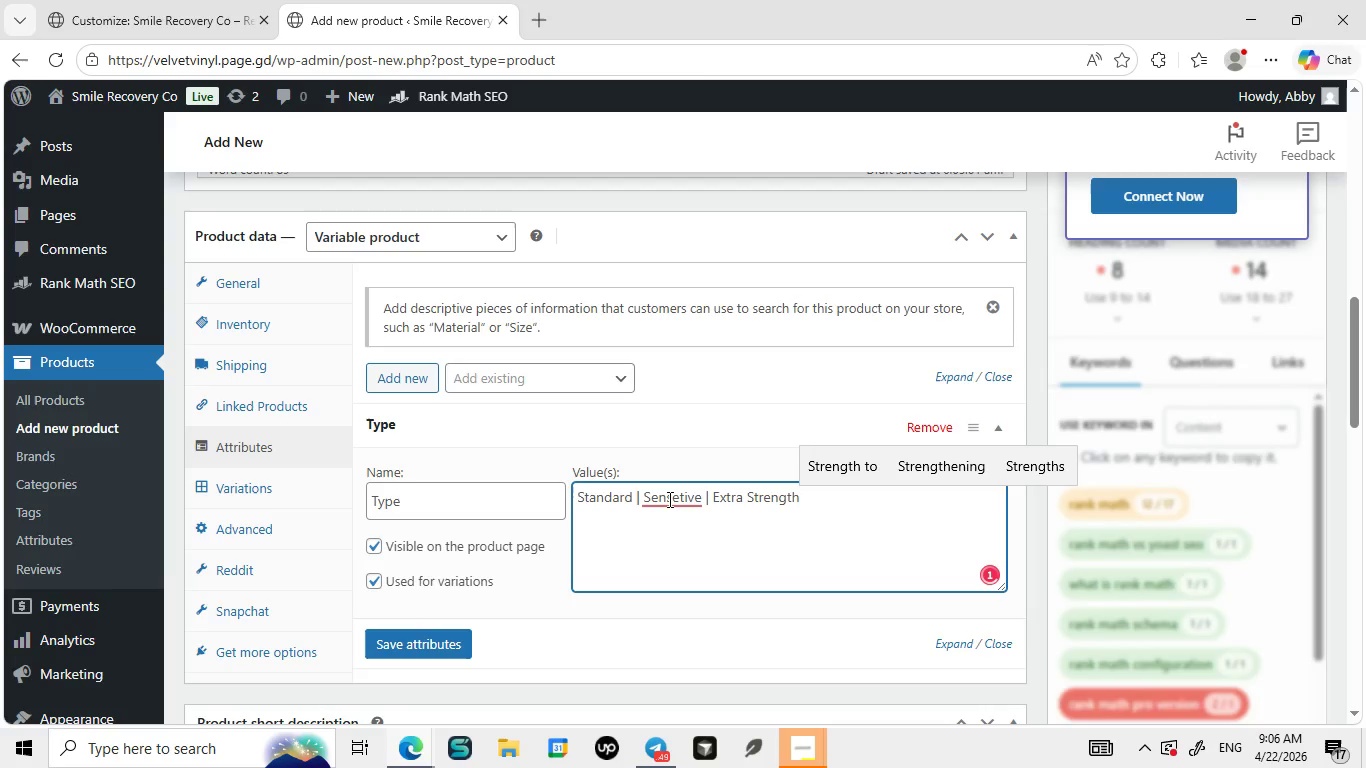 
left_click([668, 499])
 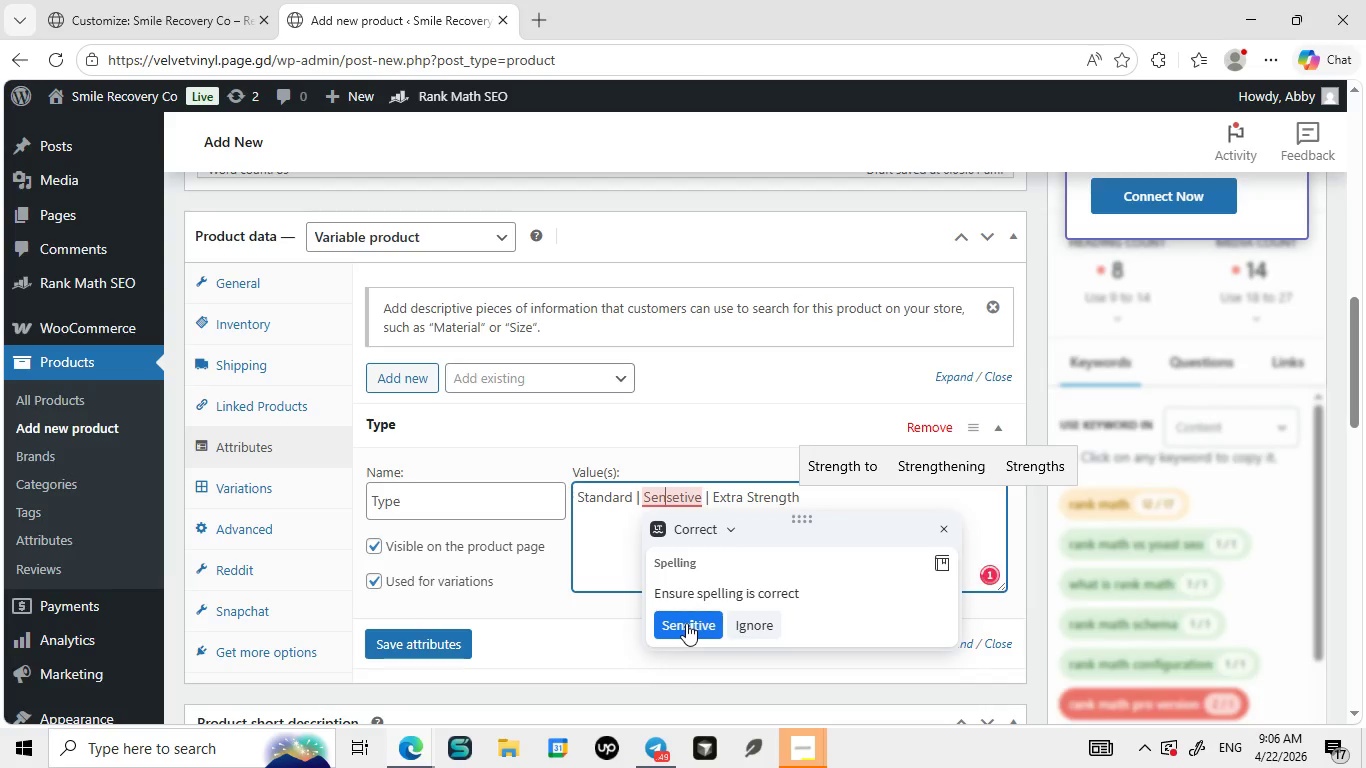 
left_click([686, 623])
 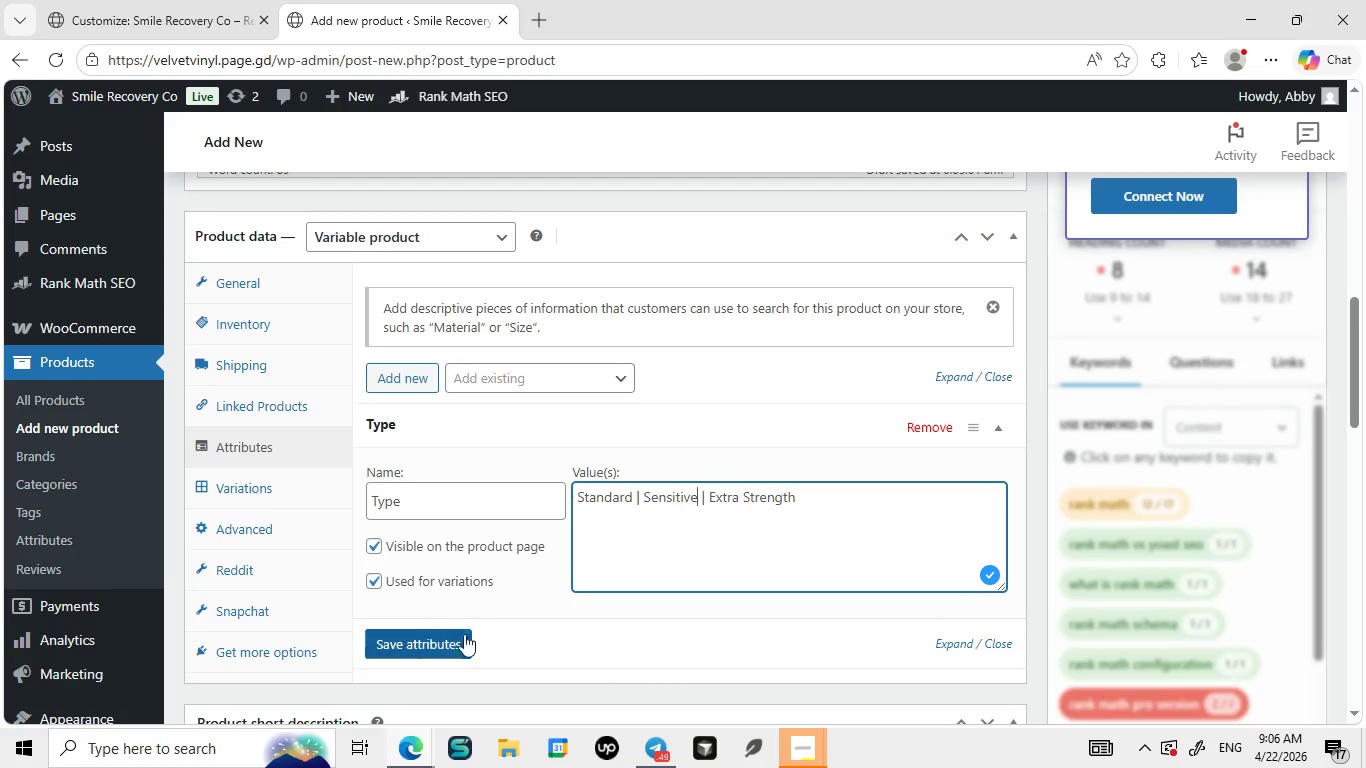 
left_click([459, 639])
 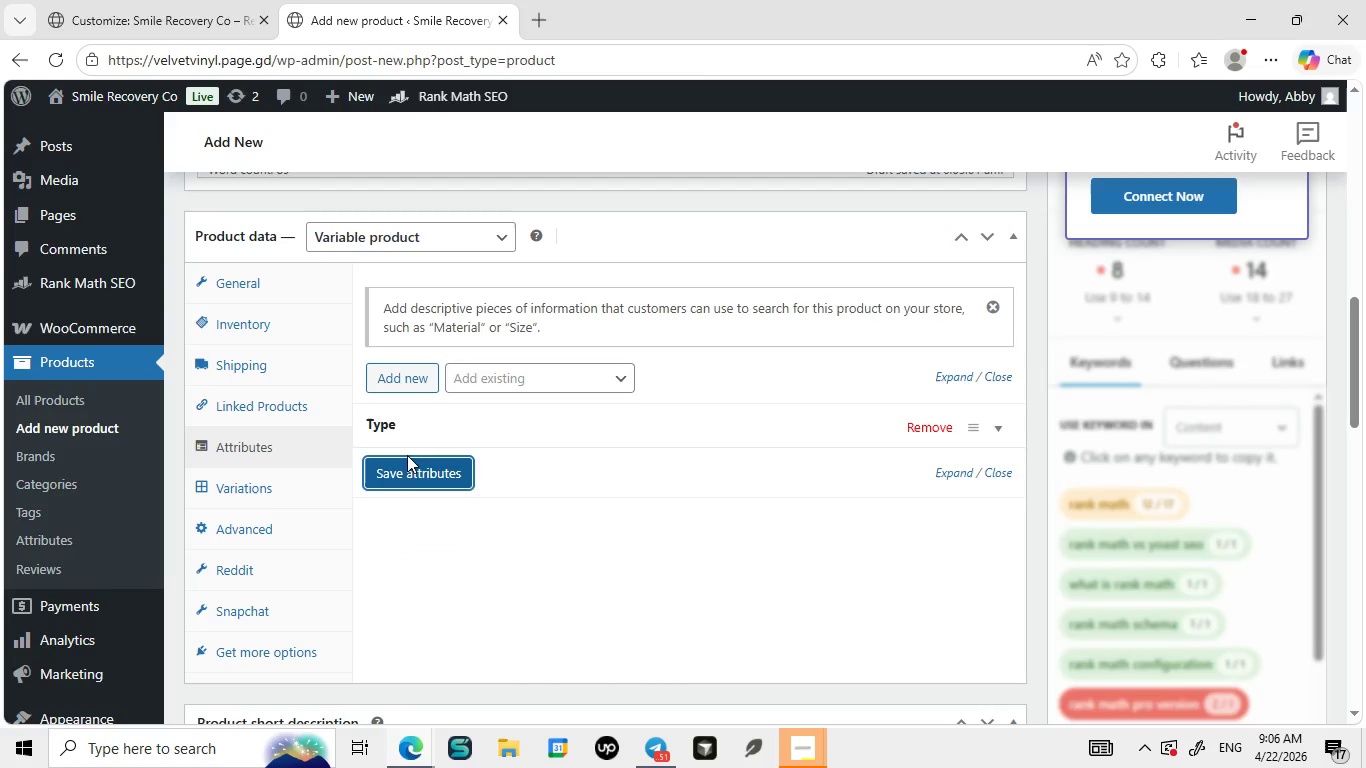 
left_click([302, 488])
 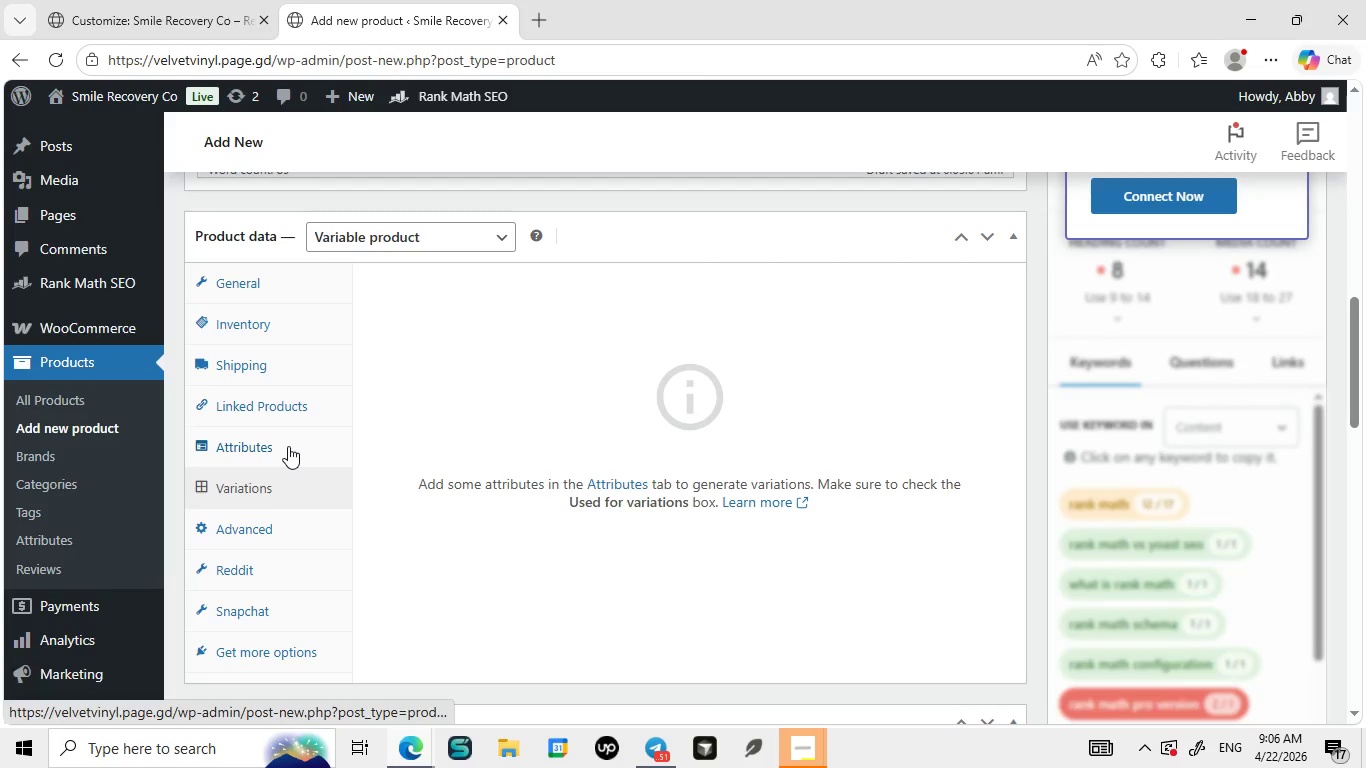 
left_click([288, 446])
 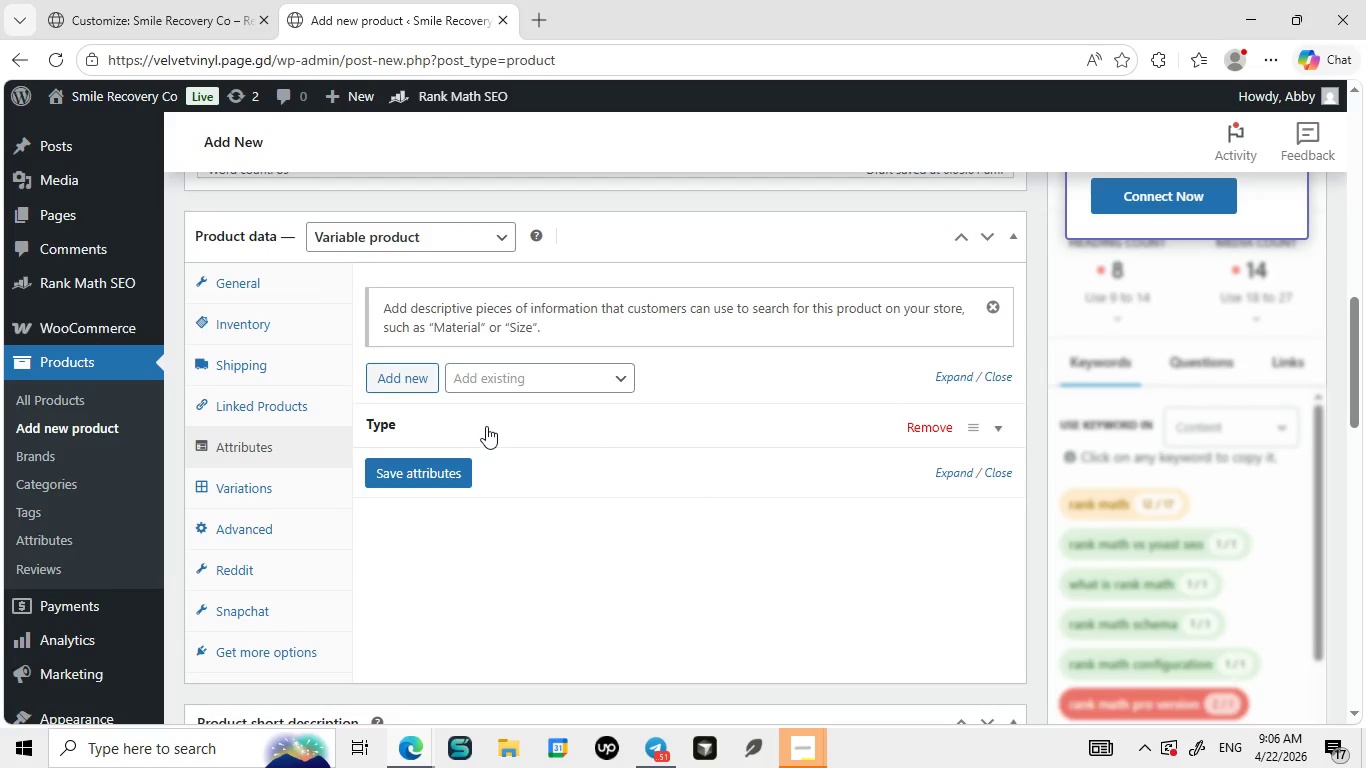 
wait(6.27)
 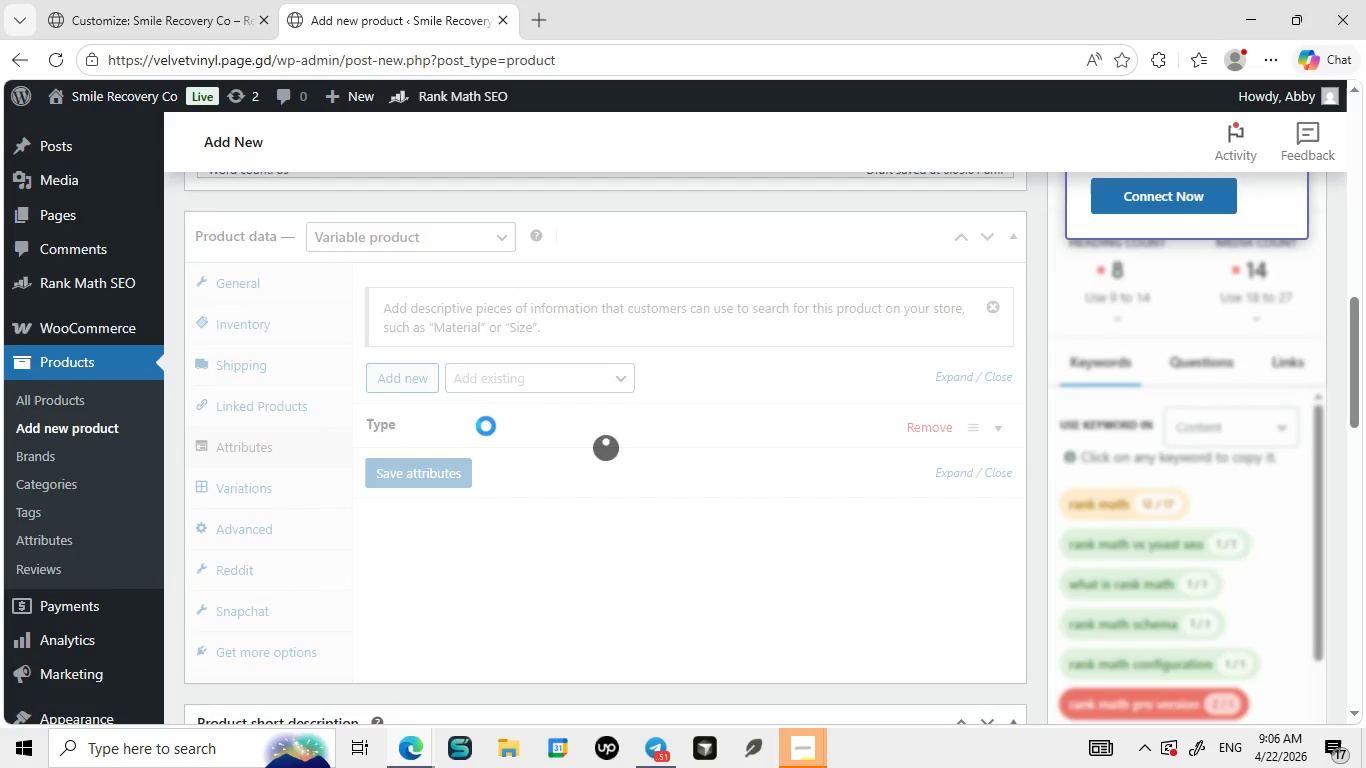 
left_click([280, 485])
 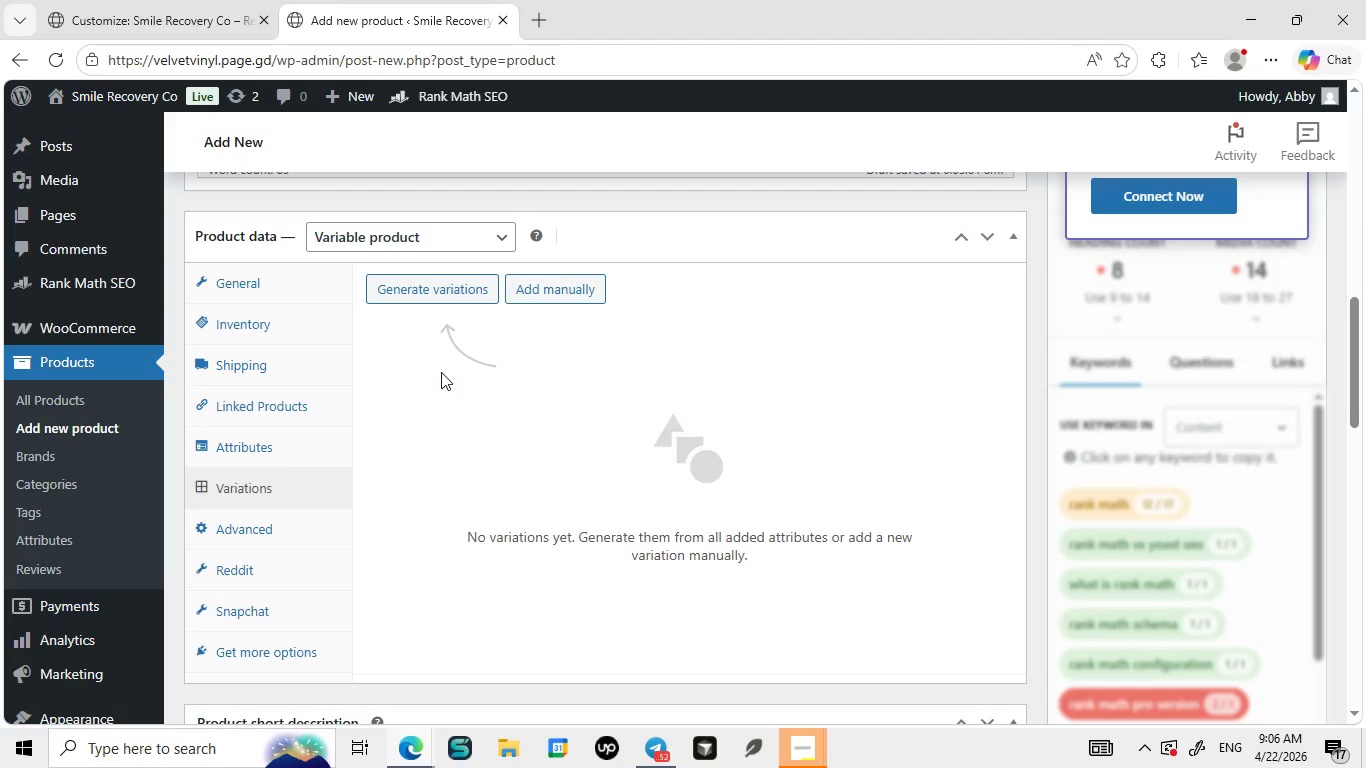 
left_click([448, 286])
 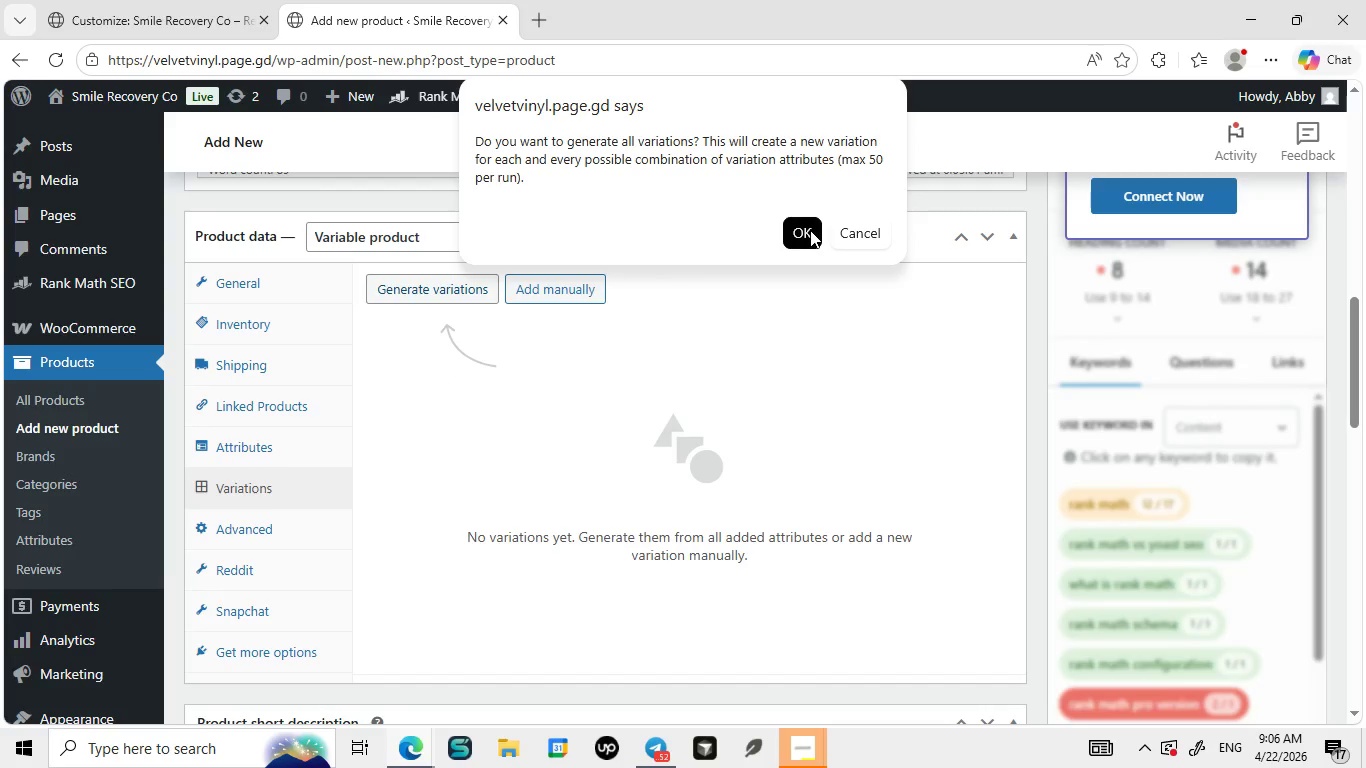 
left_click([810, 230])
 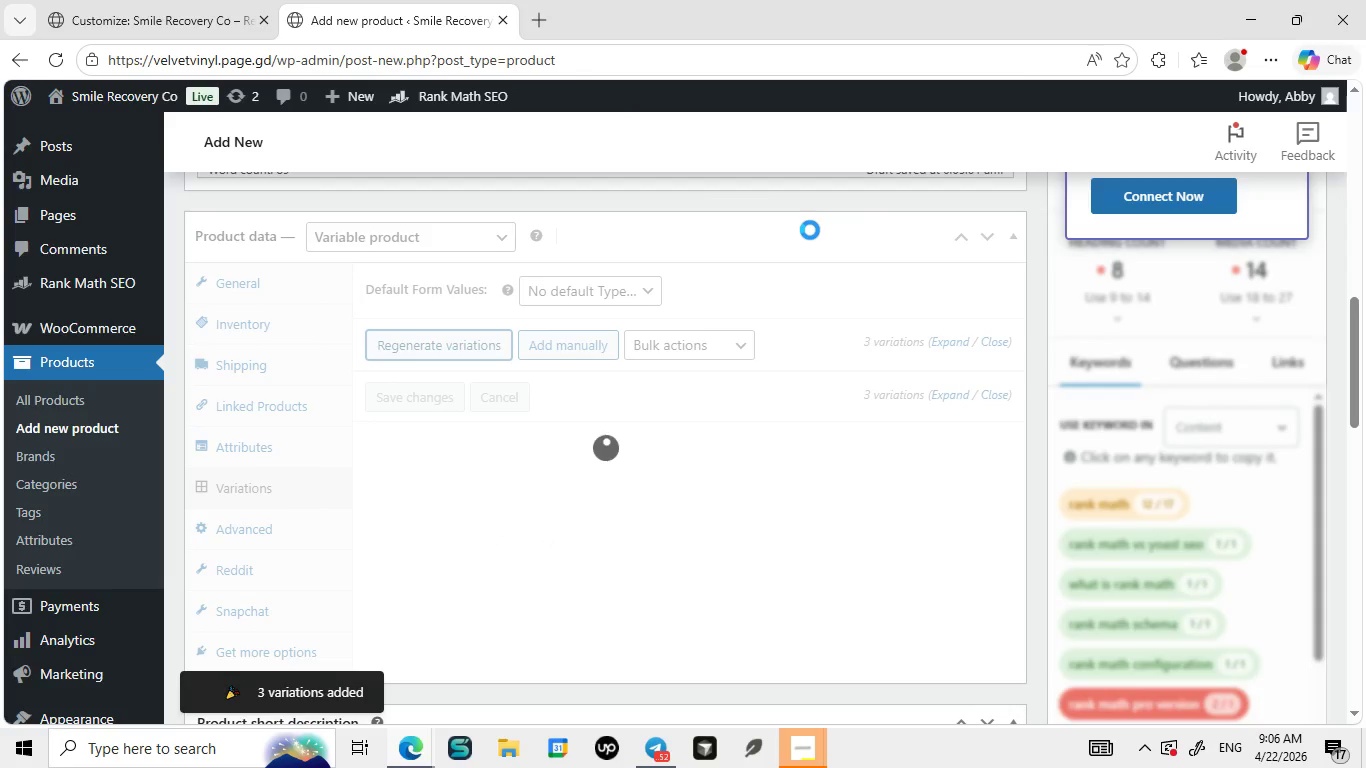 
wait(10.42)
 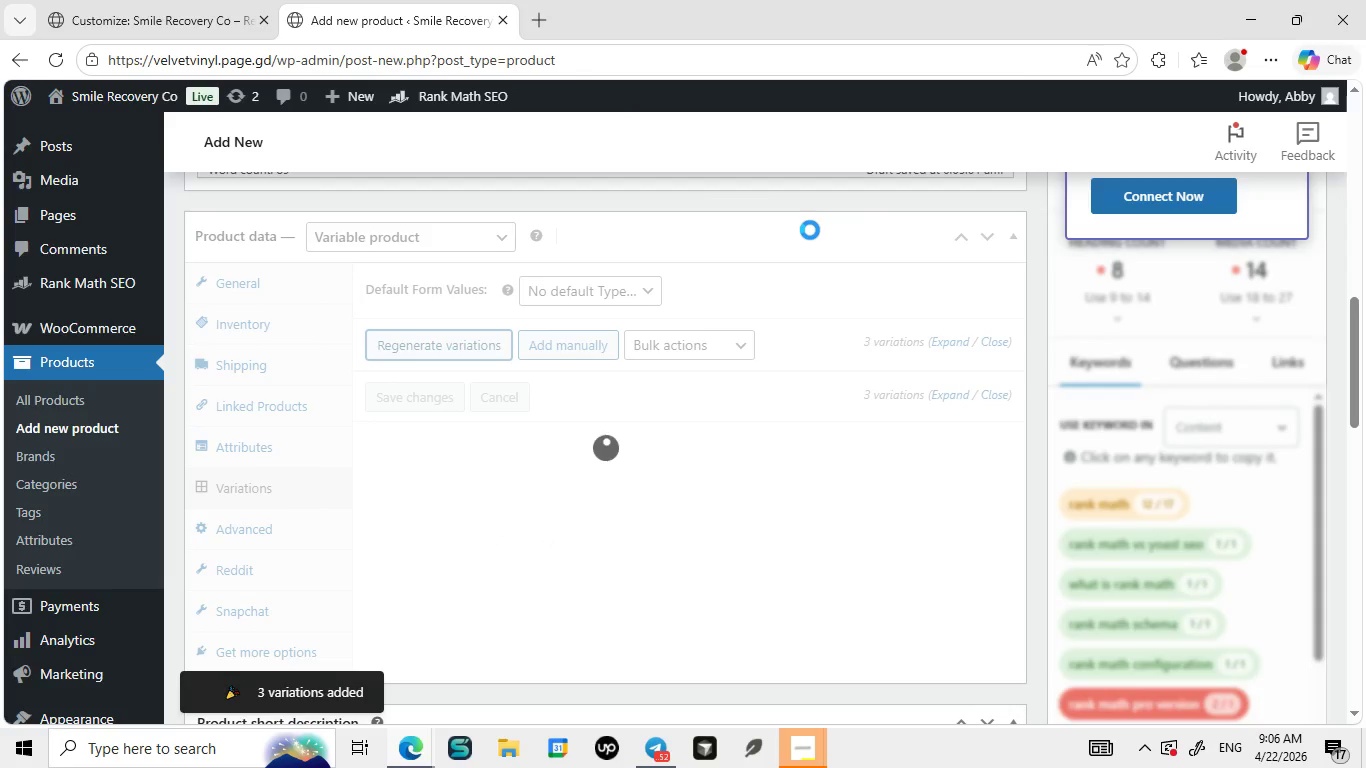 
left_click([999, 460])
 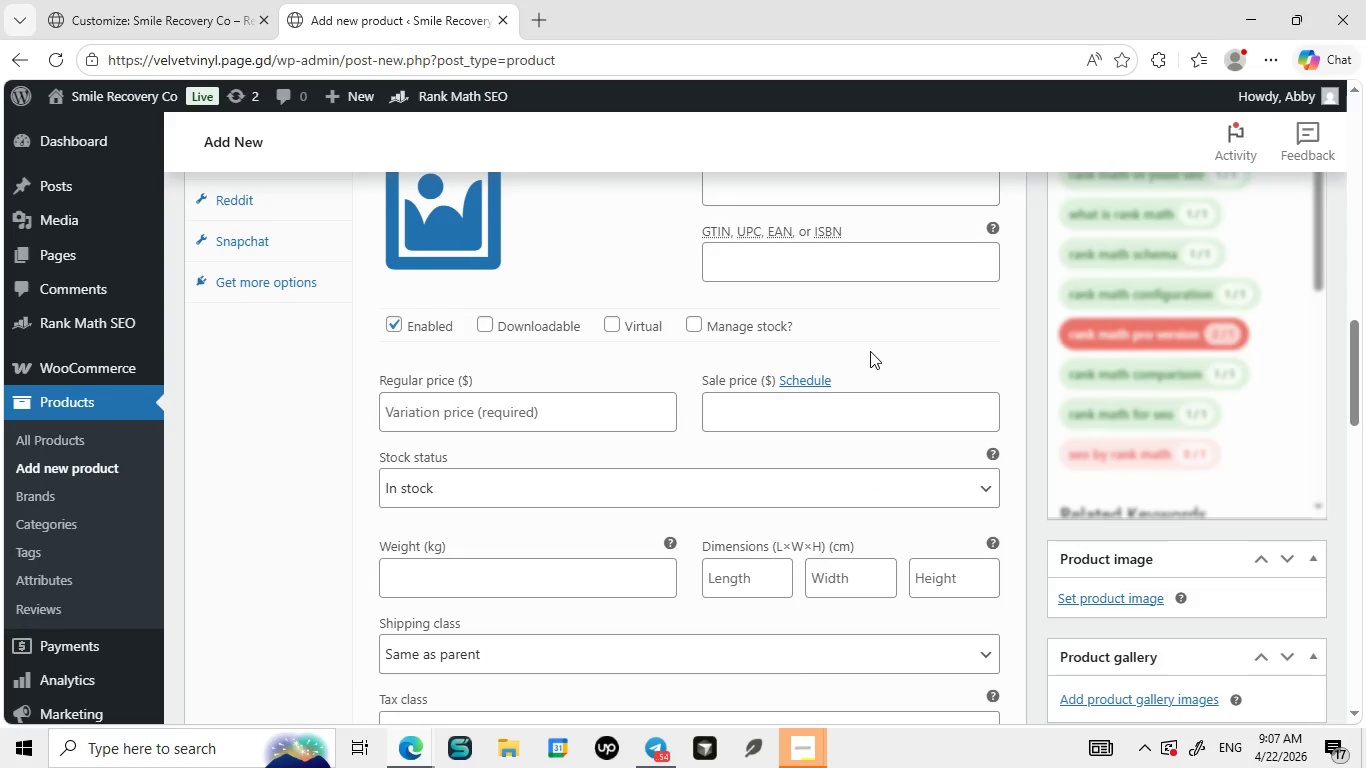 
wait(33.22)
 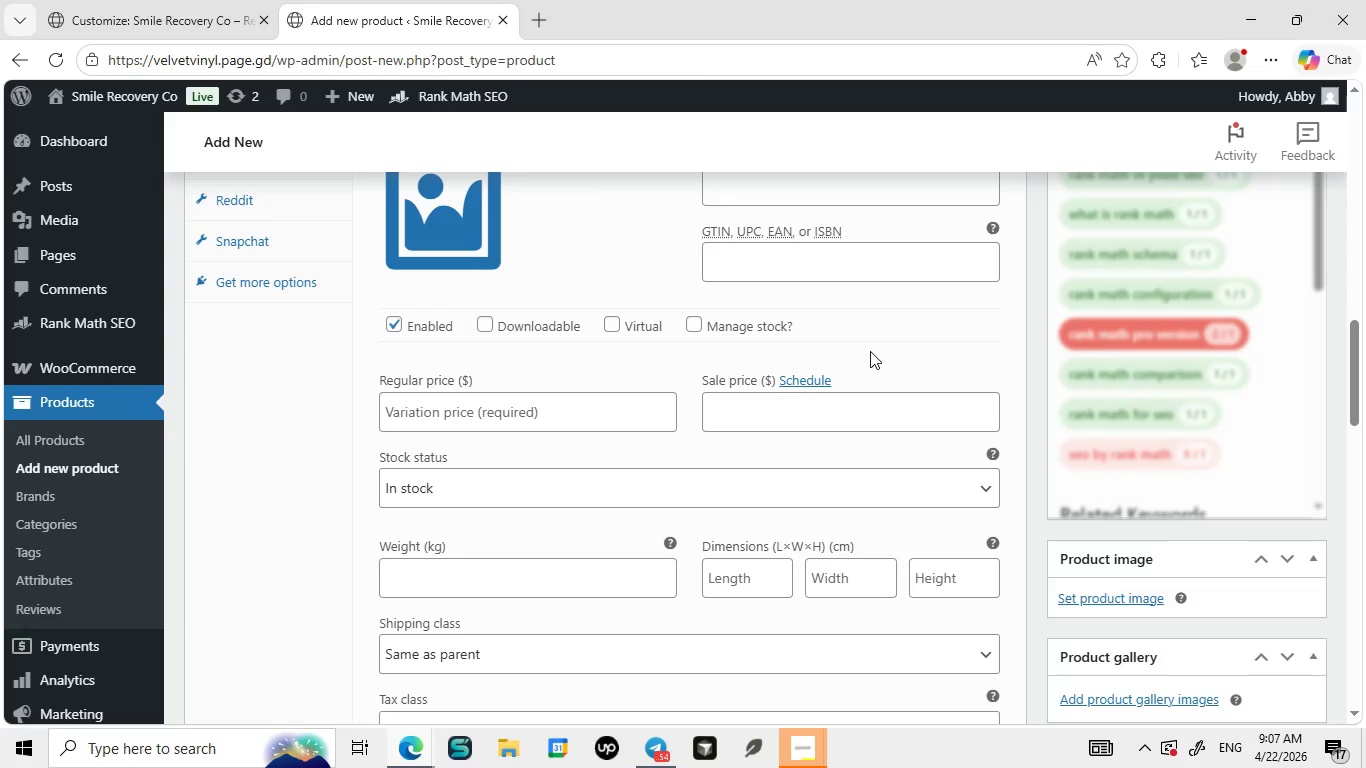 
left_click([762, 497])
 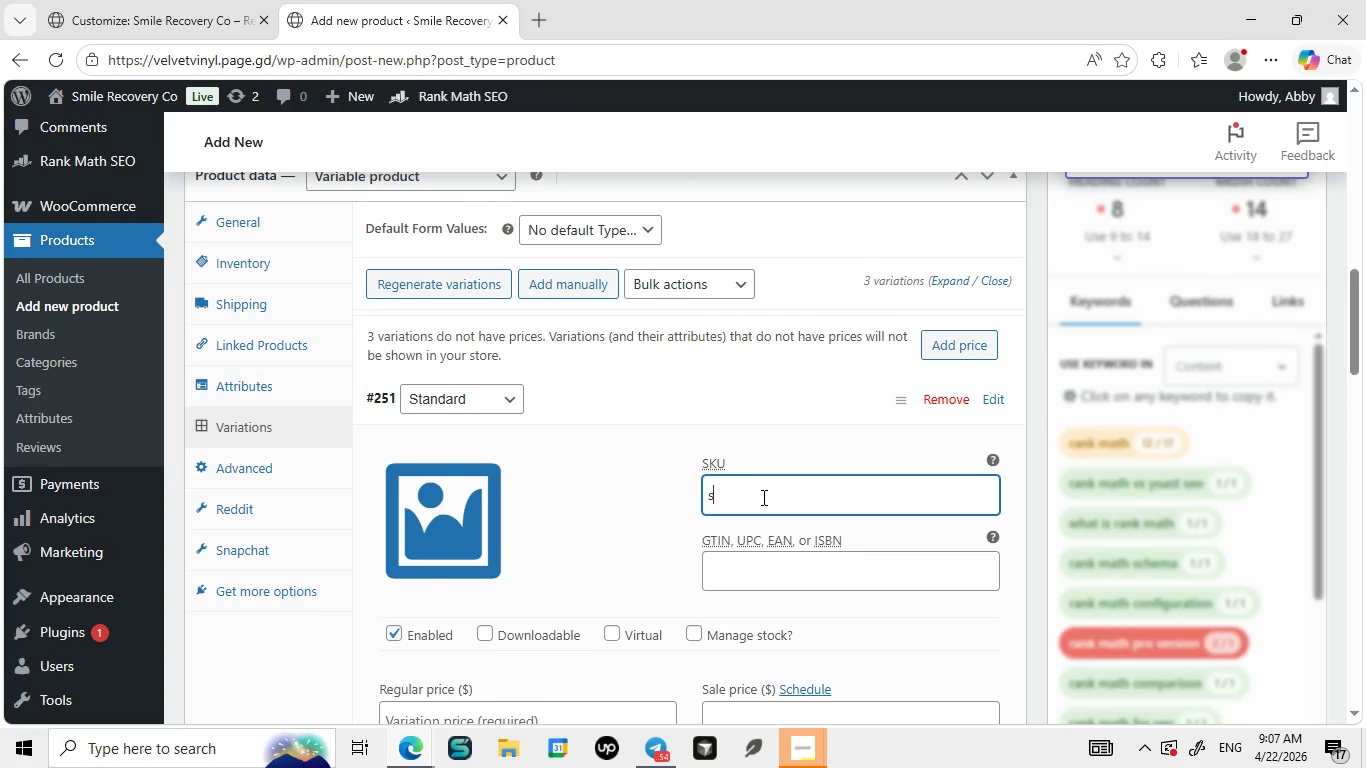 
type(s)
key(Backspace)
type(SRC-KIT-001-STD)
 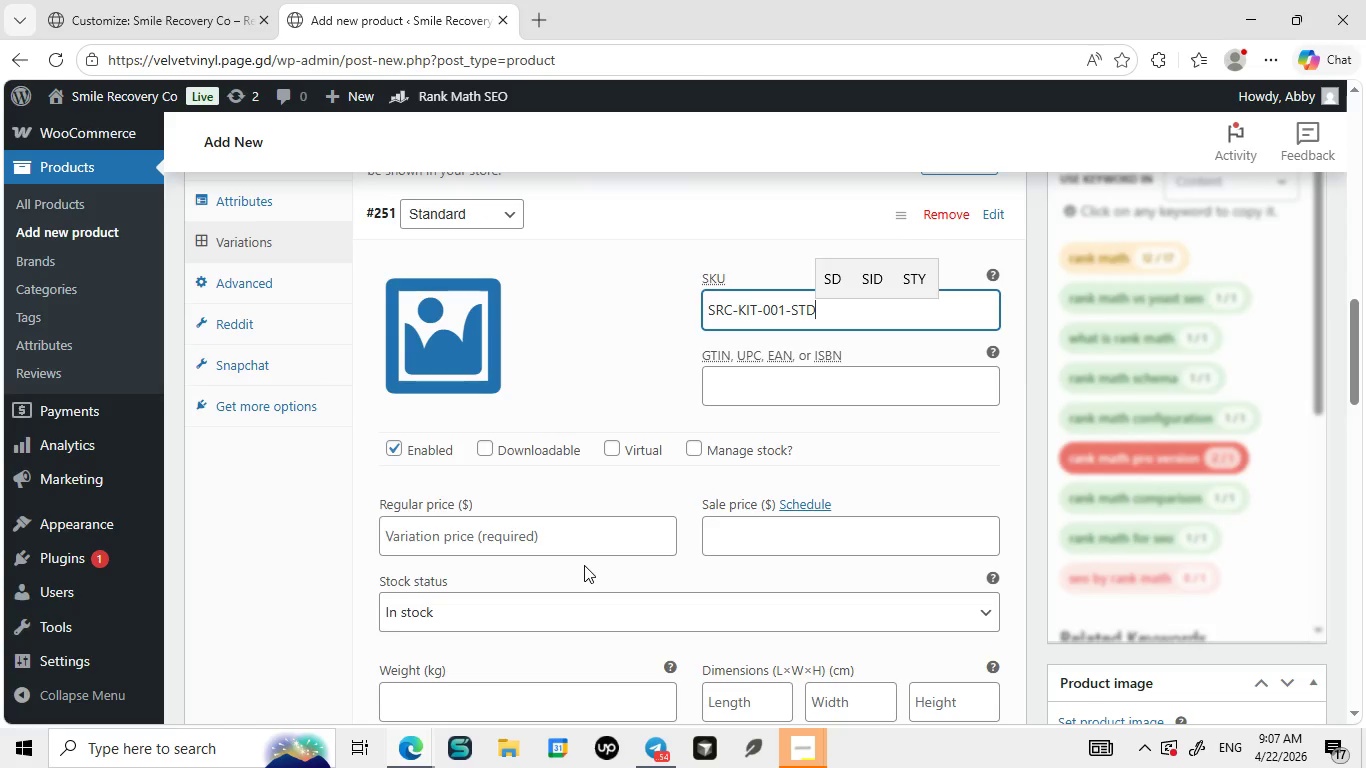 
left_click([544, 549])
 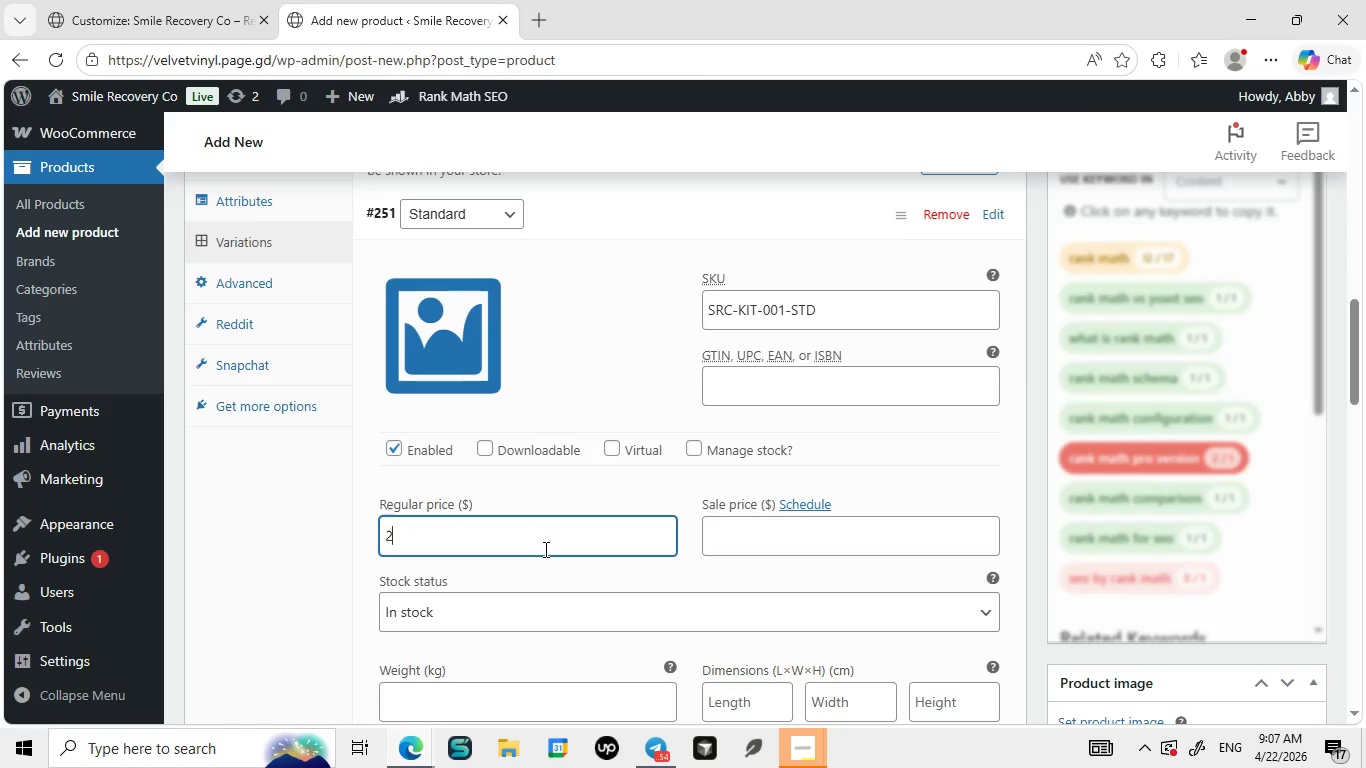 
type(29.99)
 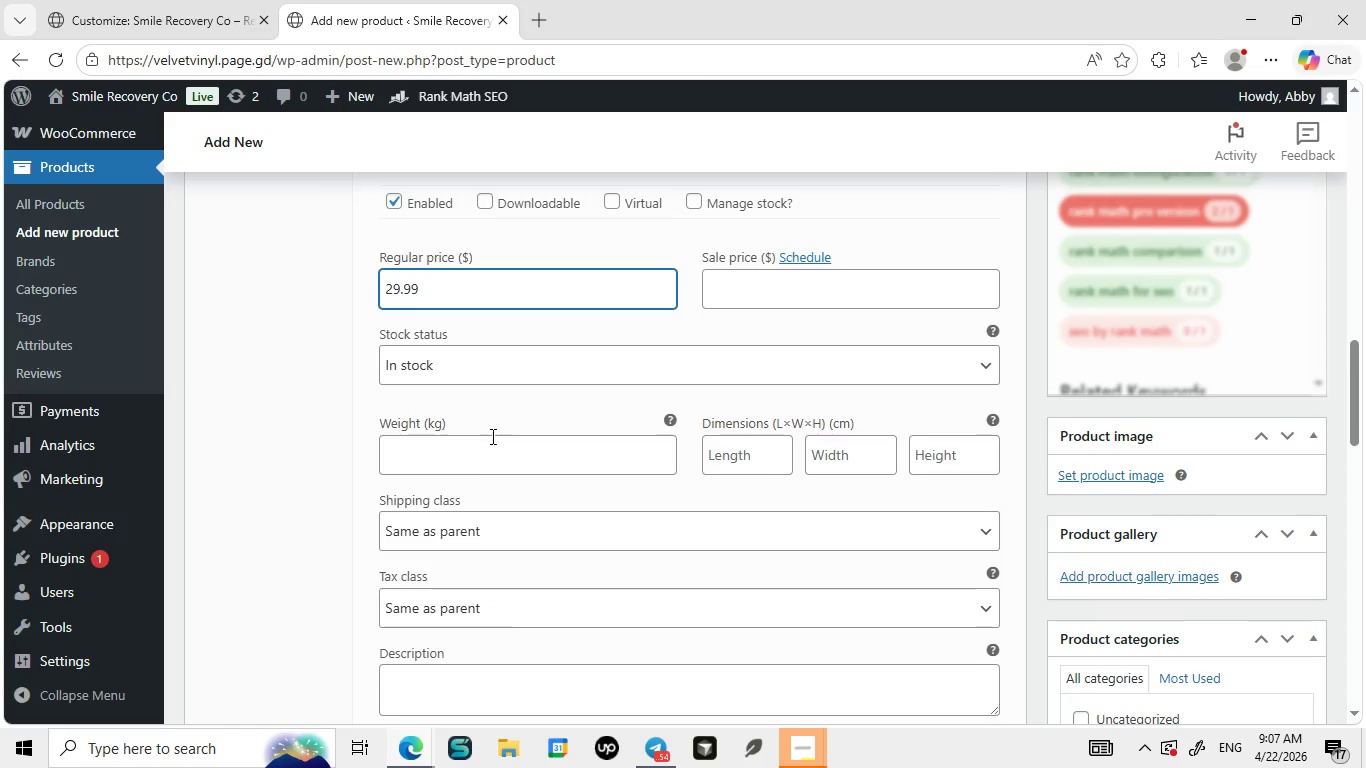 
left_click([482, 464])
 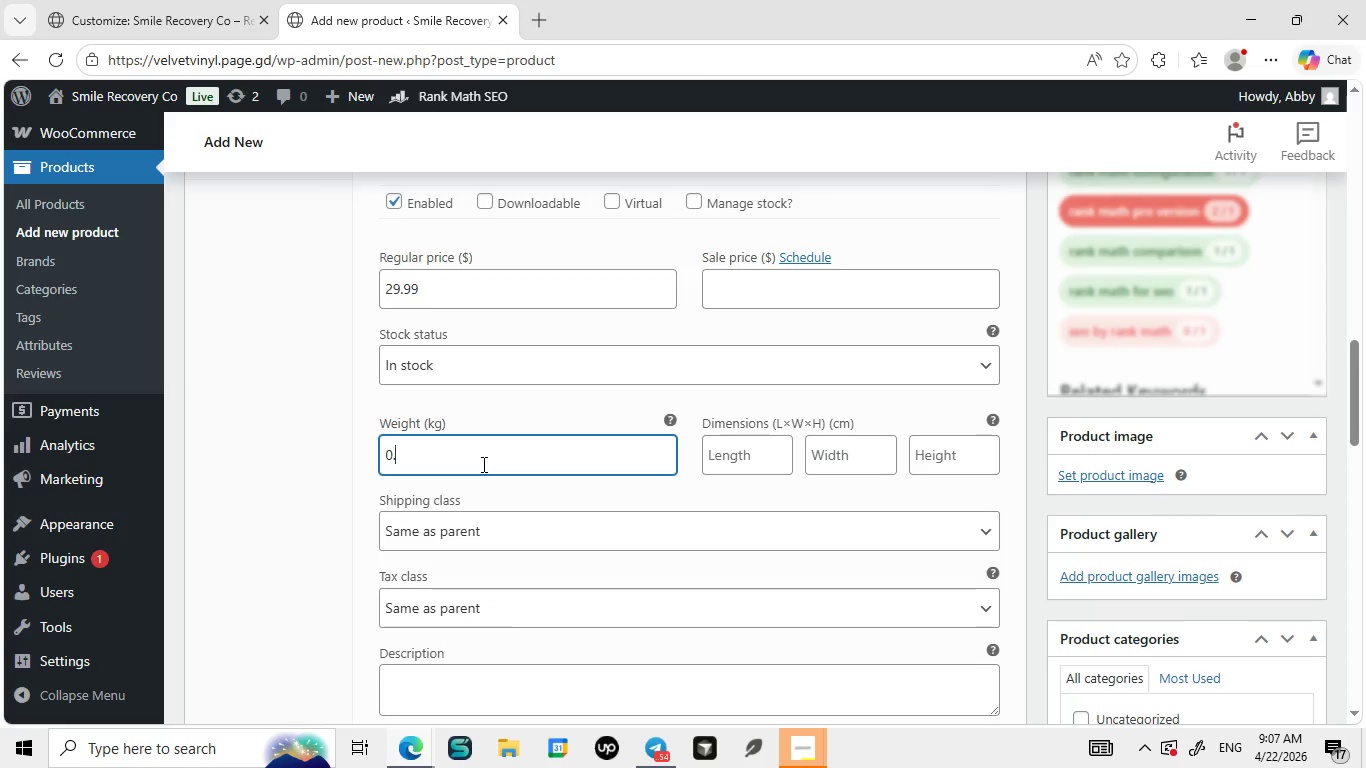 
key(0)
 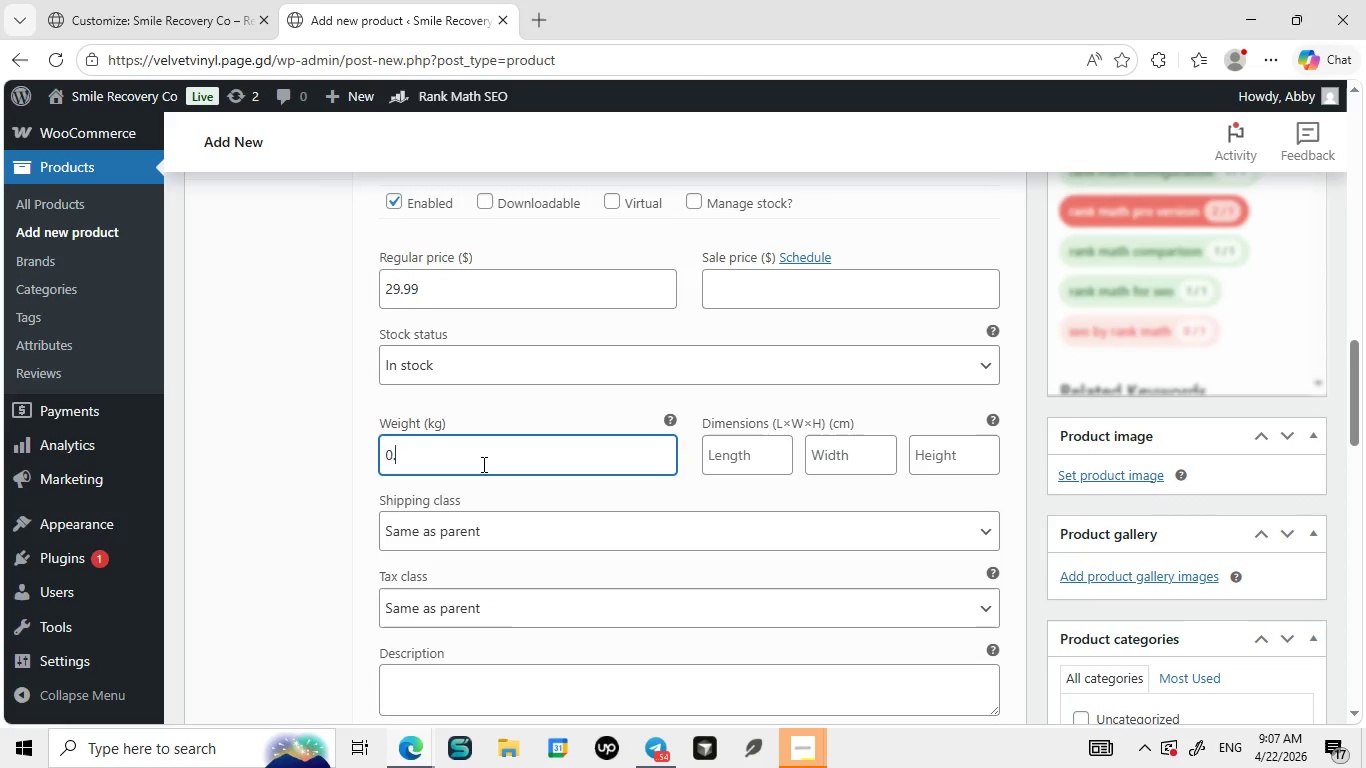 
key(Period)
 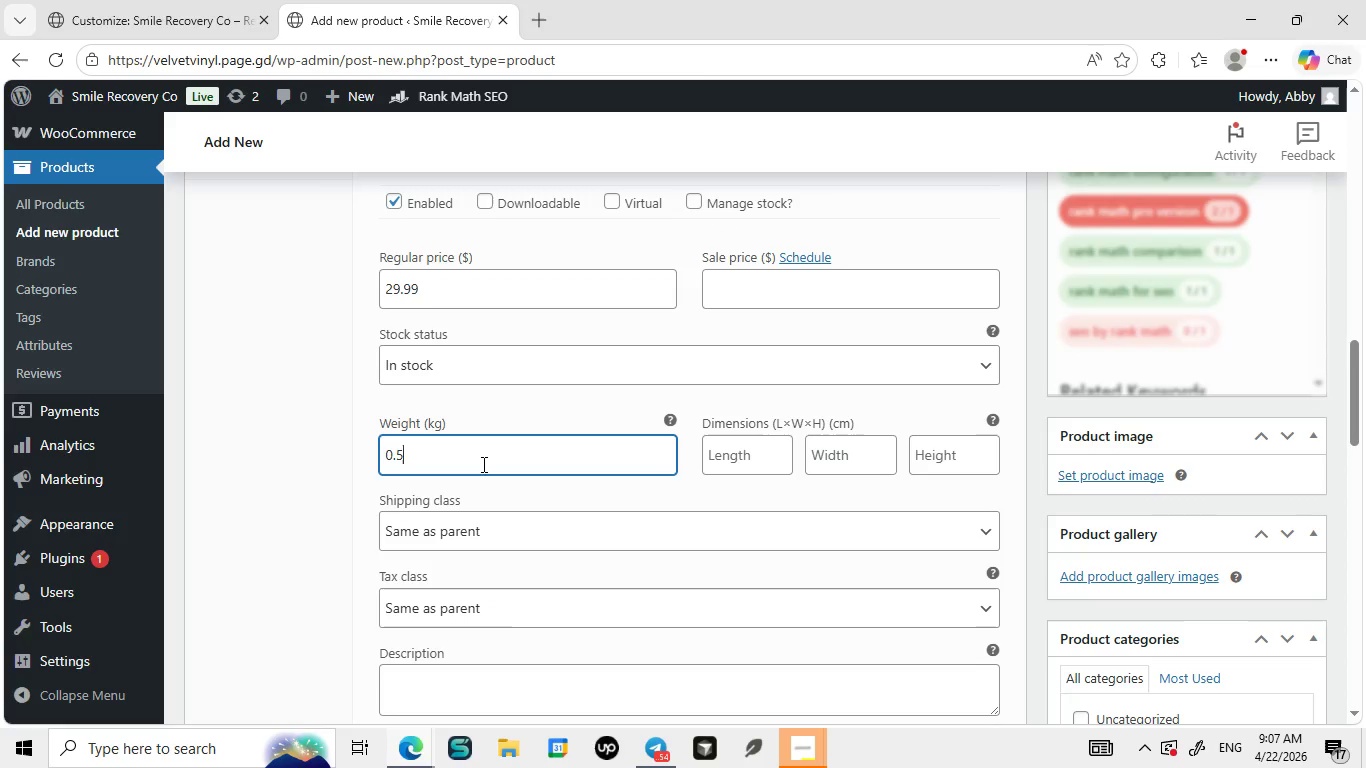 
key(5)
 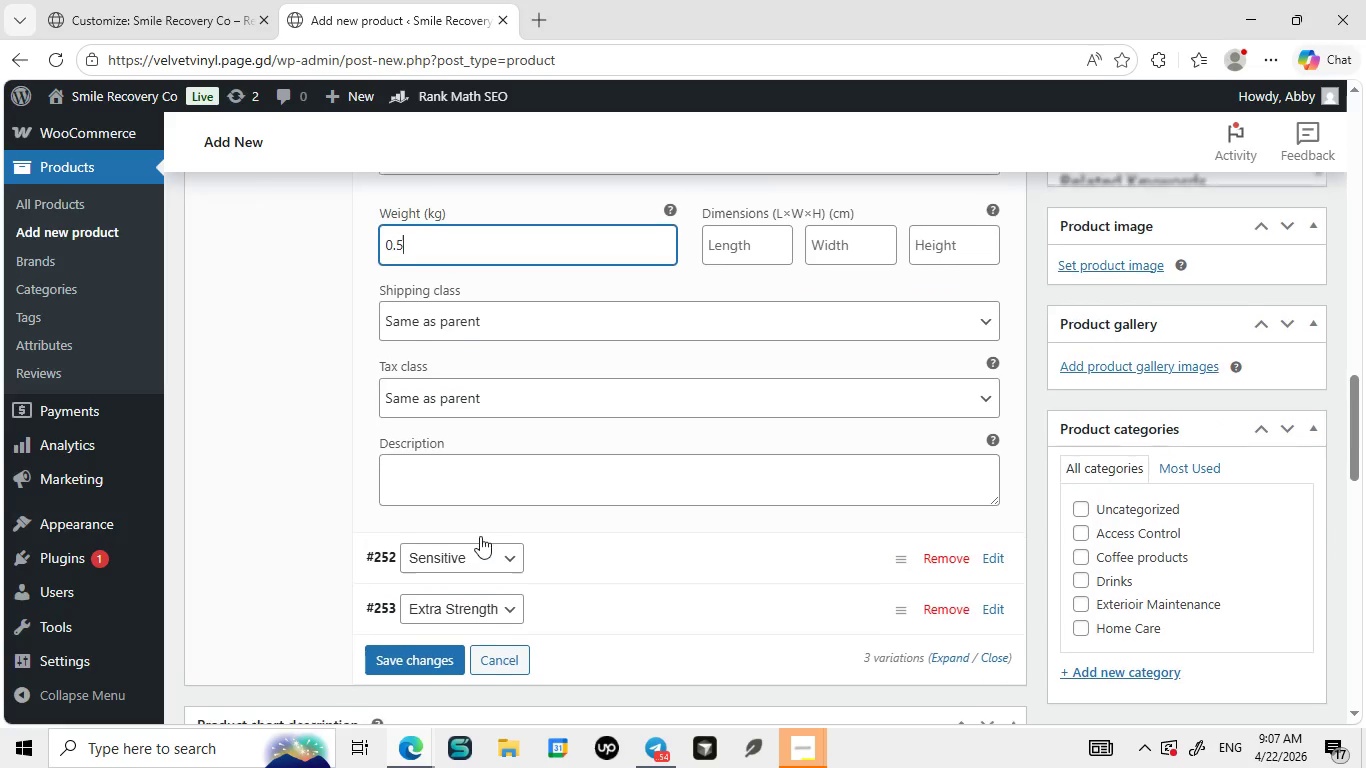 
left_click([448, 471])
 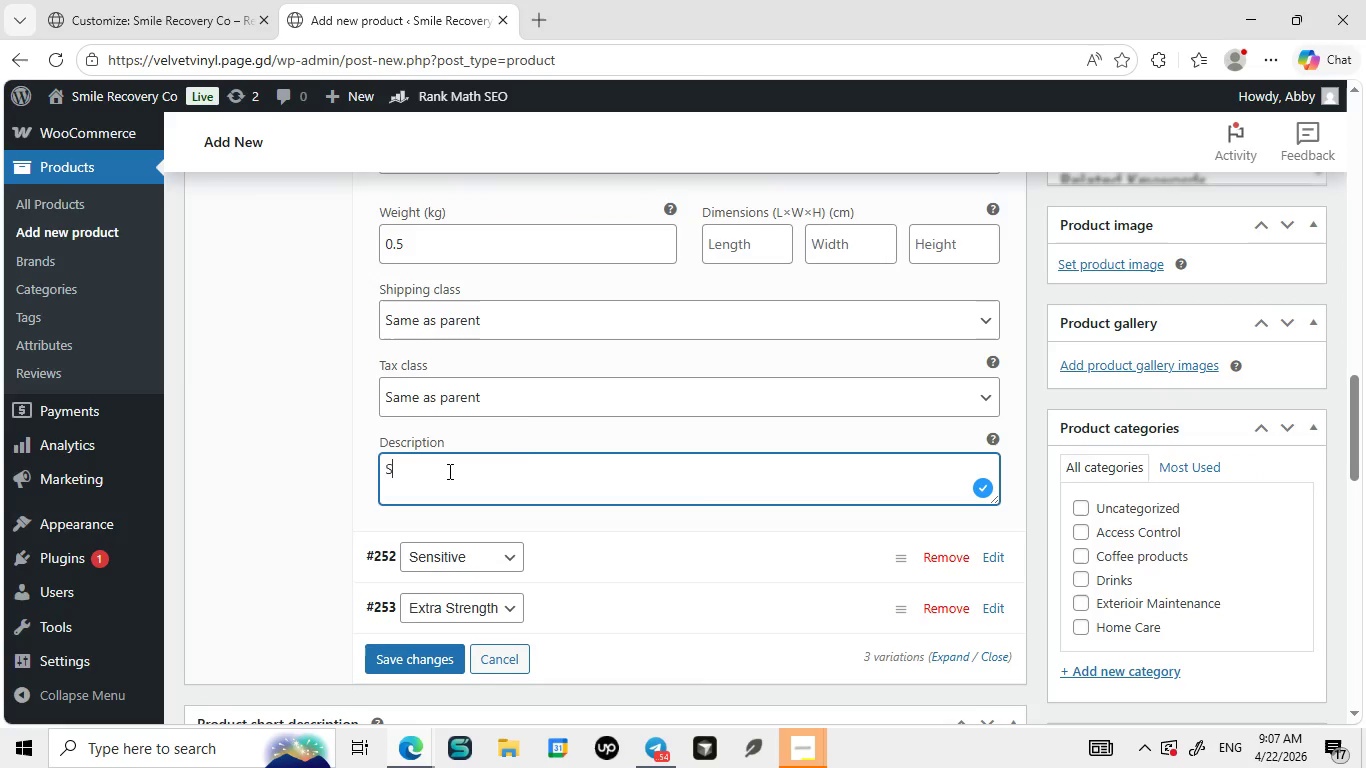 
type(Standard formula for )
 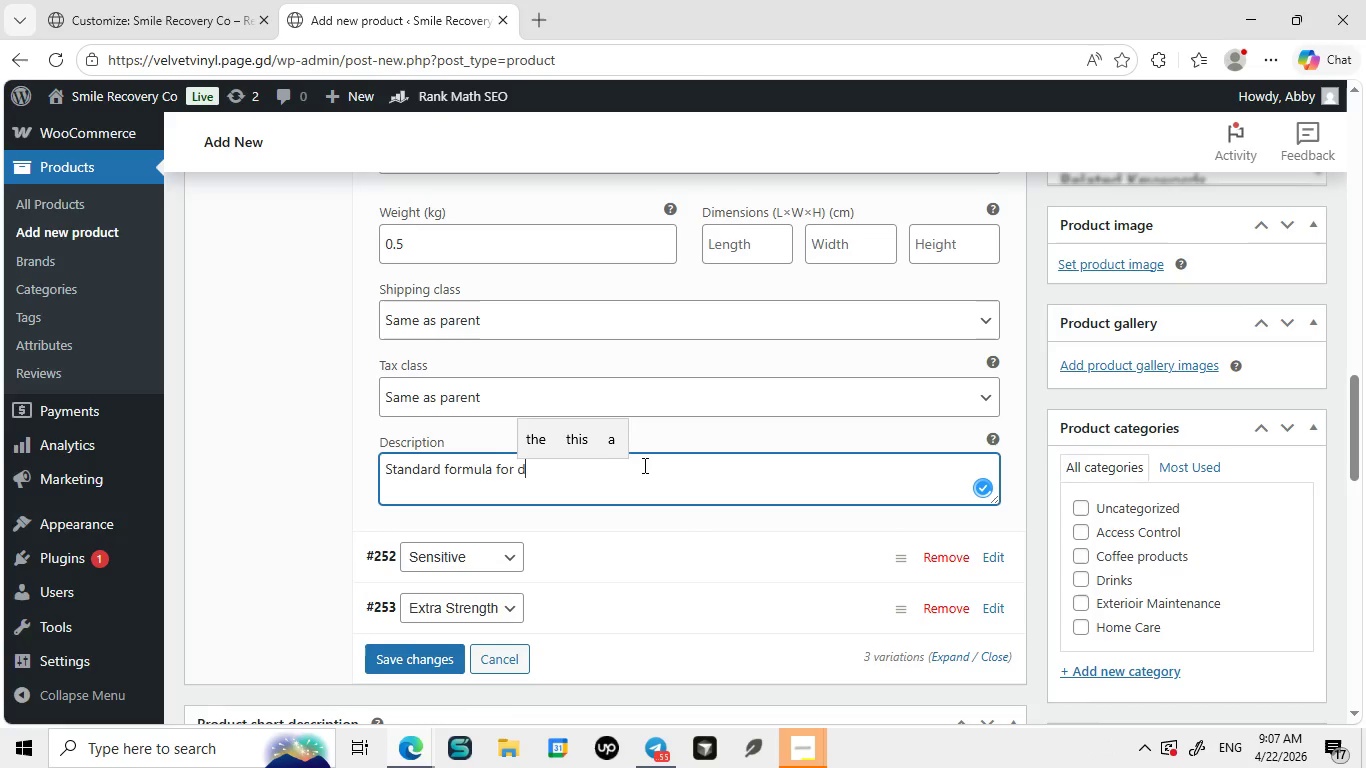 
type(daily comfort and basic orthodontic care.)
 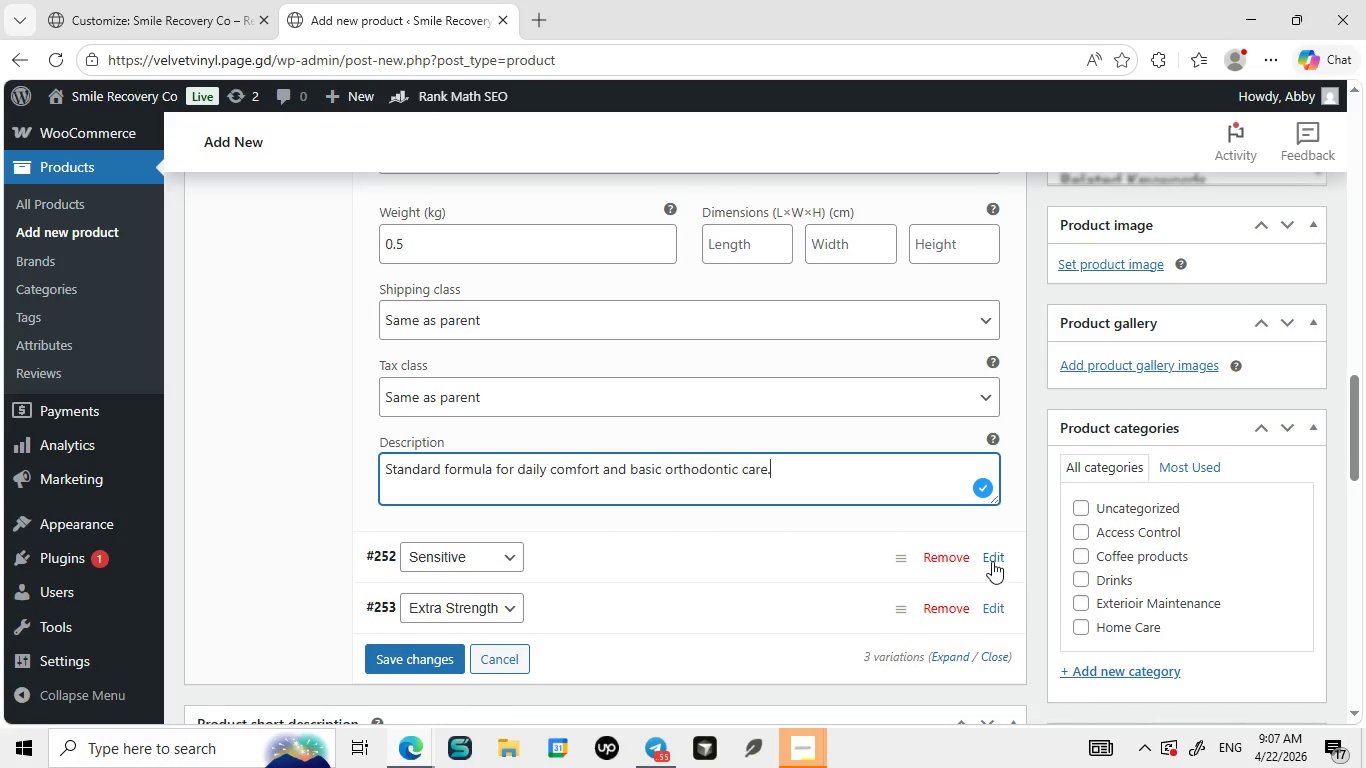 
left_click([992, 561])
 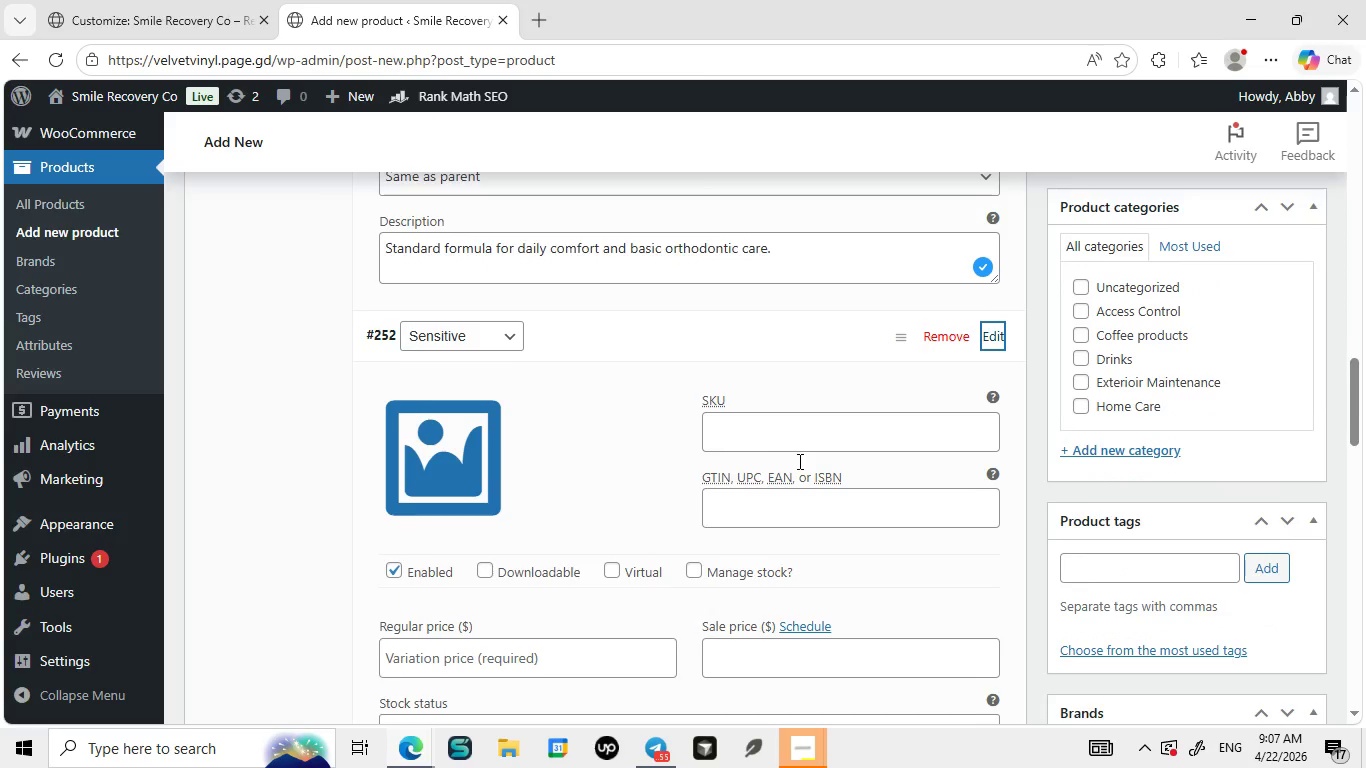 
left_click([780, 419])
 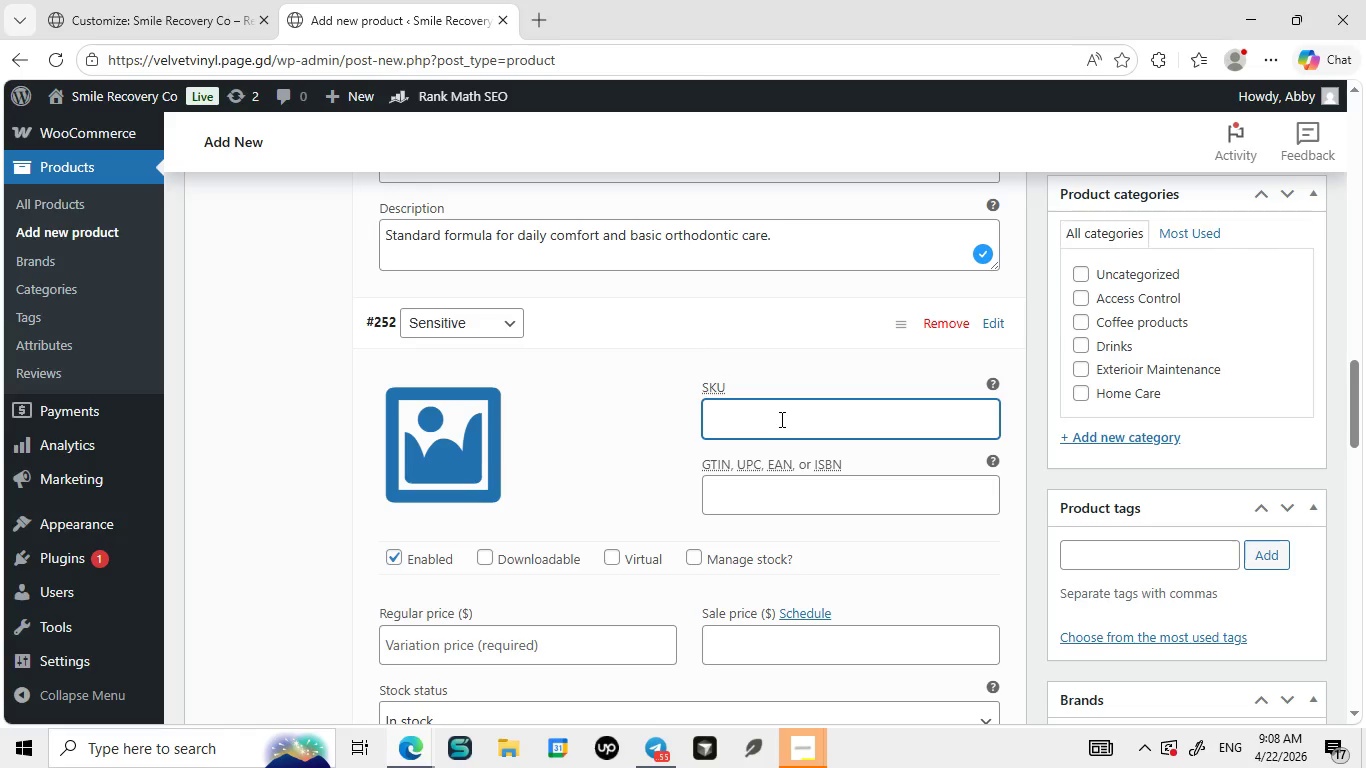 
type(SRC-KIT-001-SEN)
 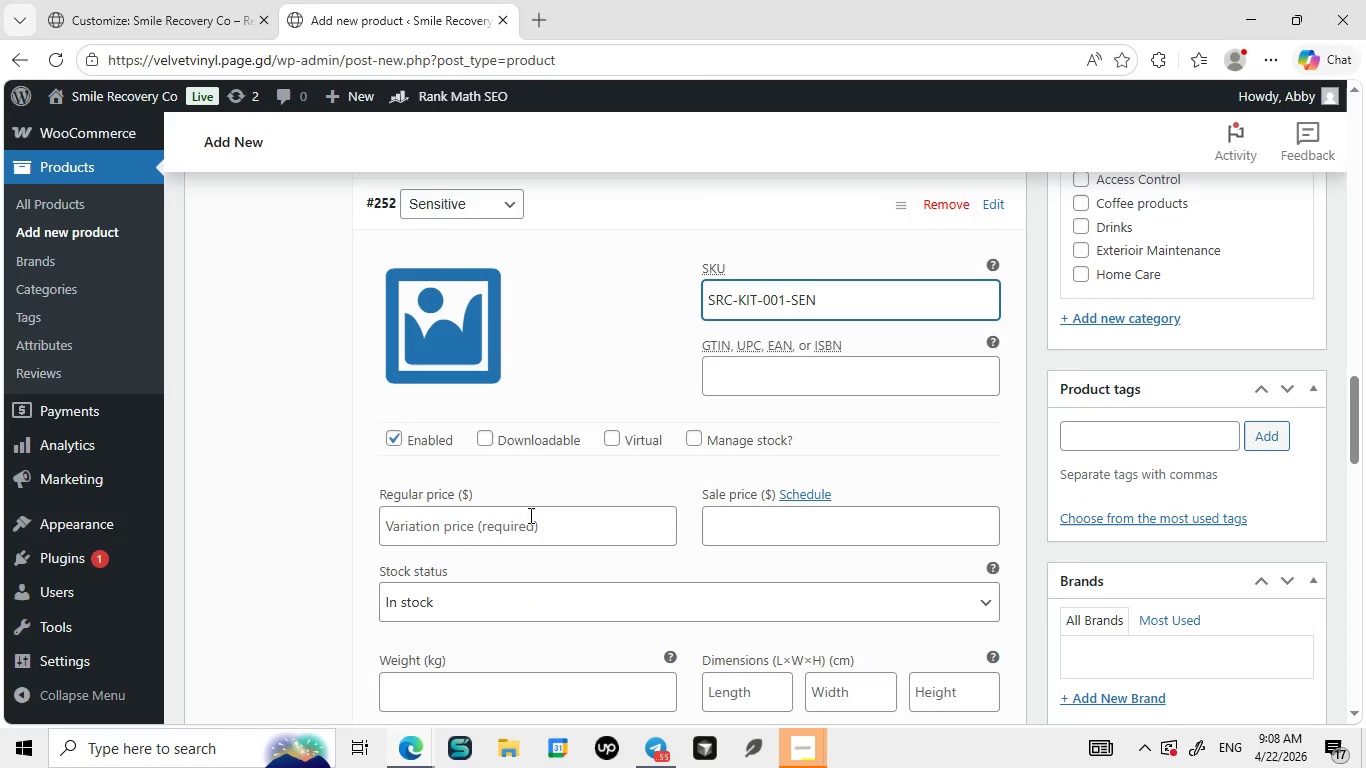 
left_click([529, 515])
 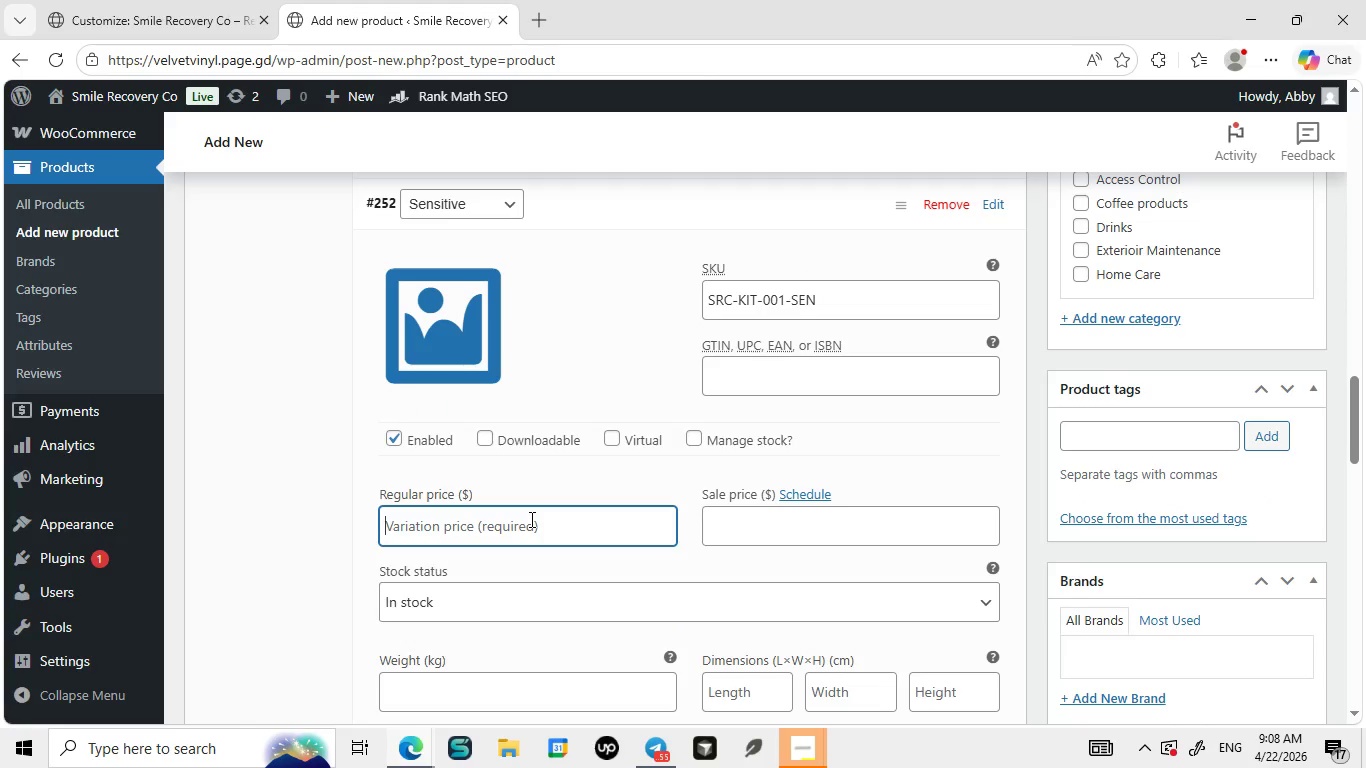 
type(32.99)
 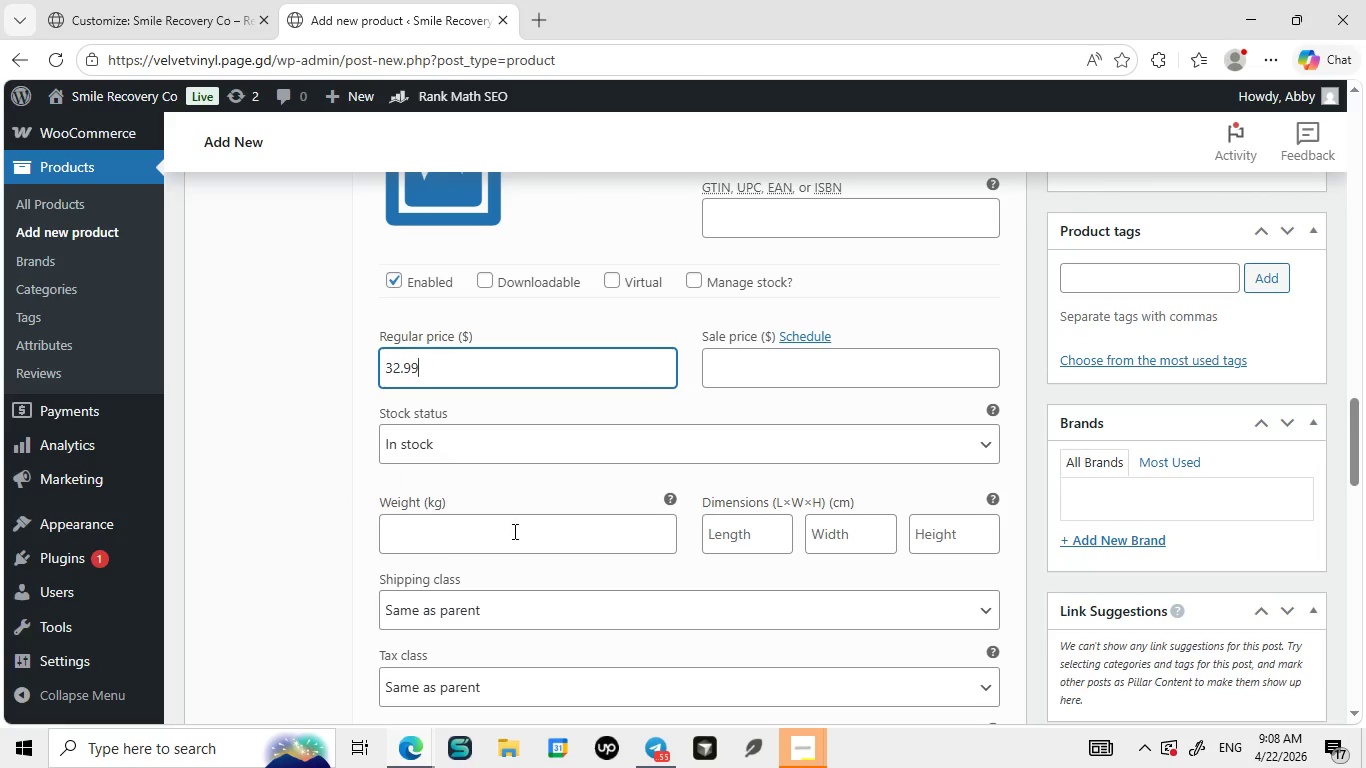 
left_click([513, 531])
 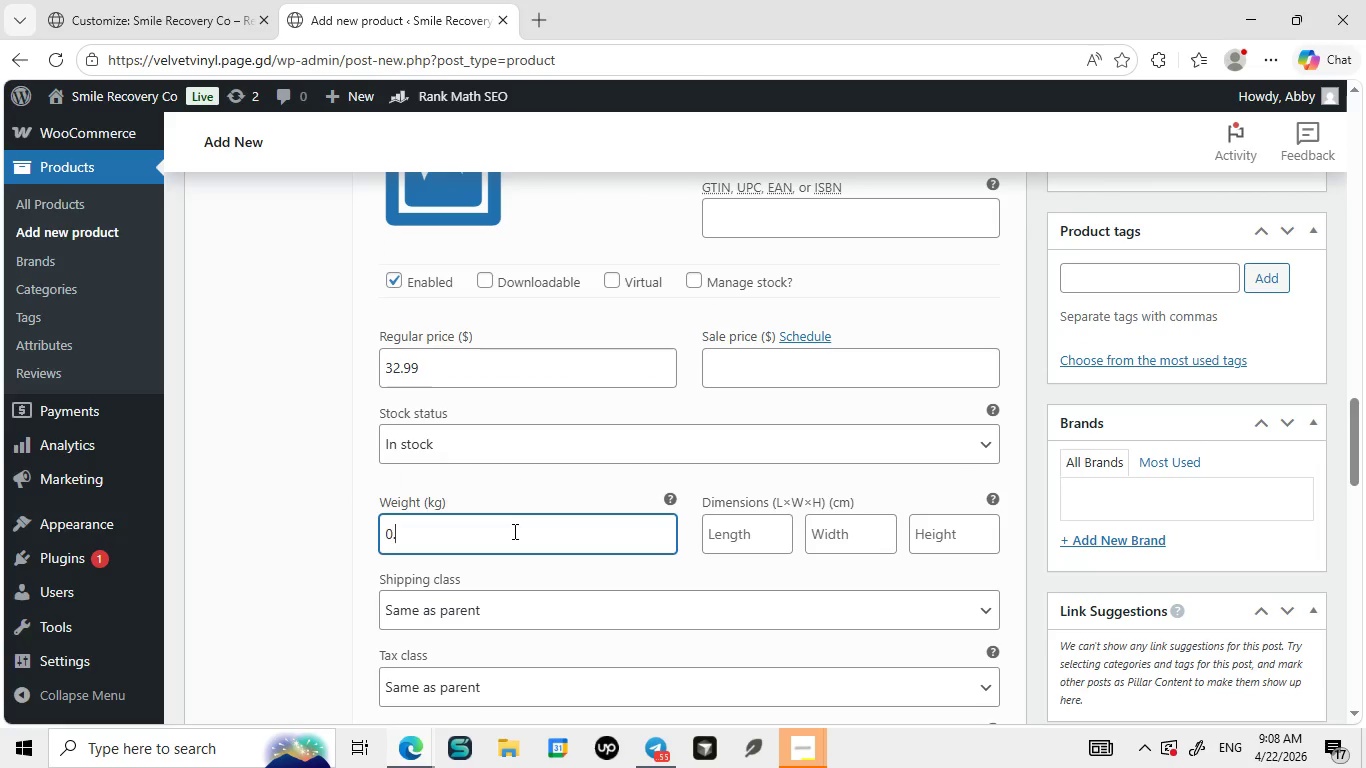 
key(0)
 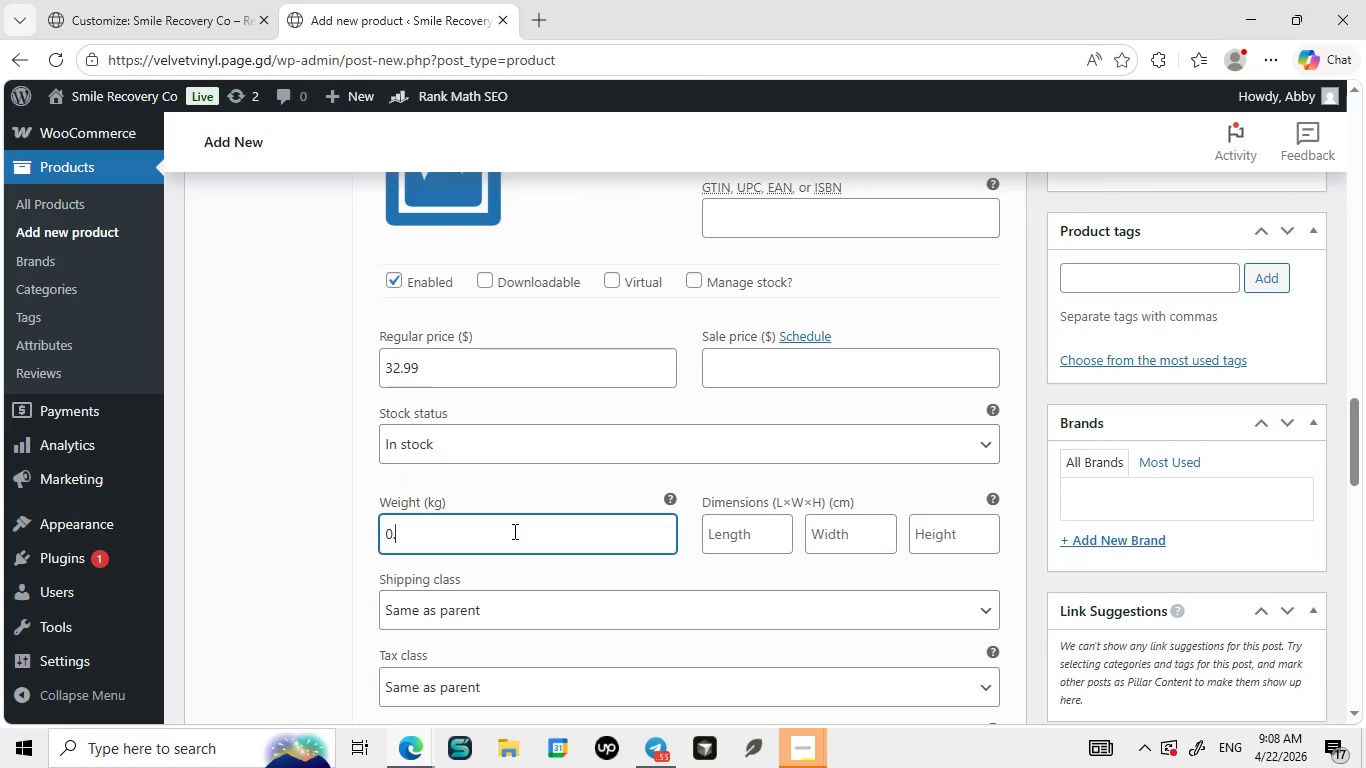 
key(Period)
 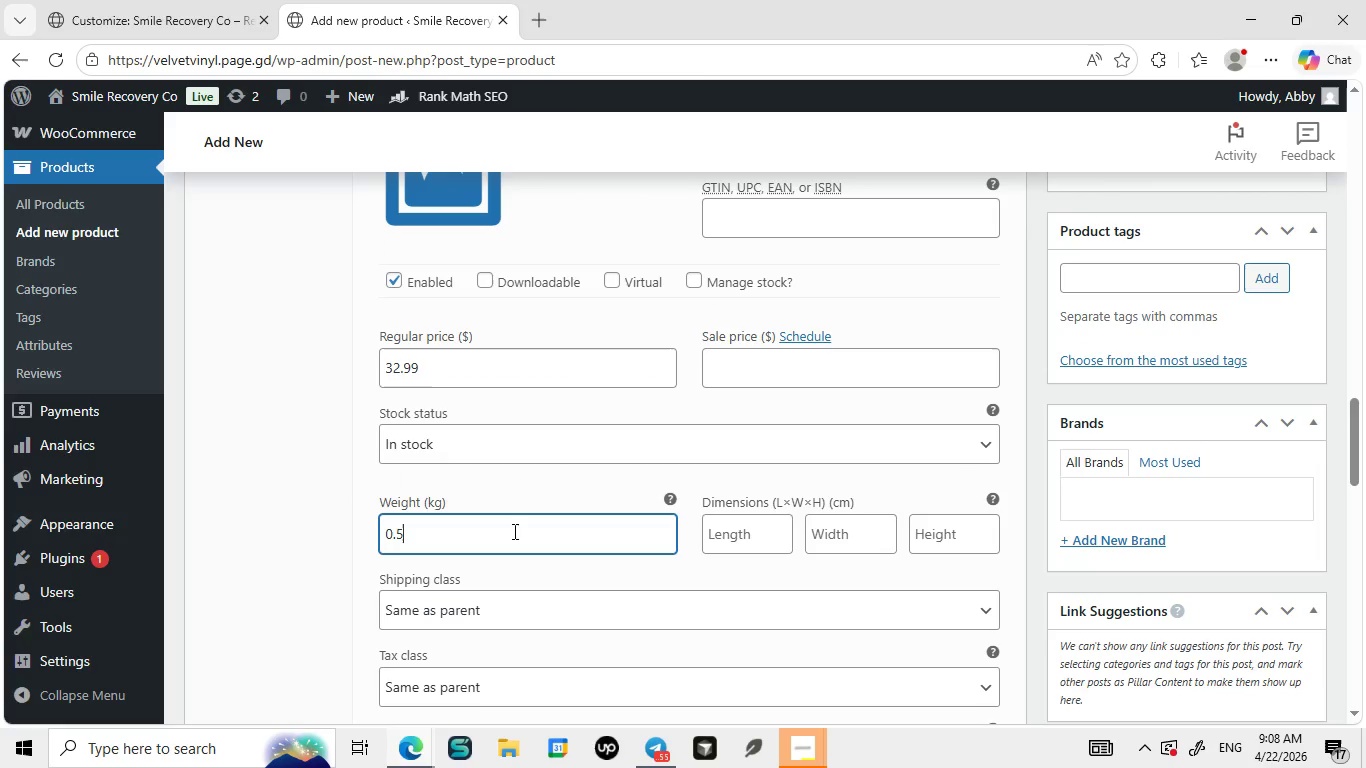 
key(5)
 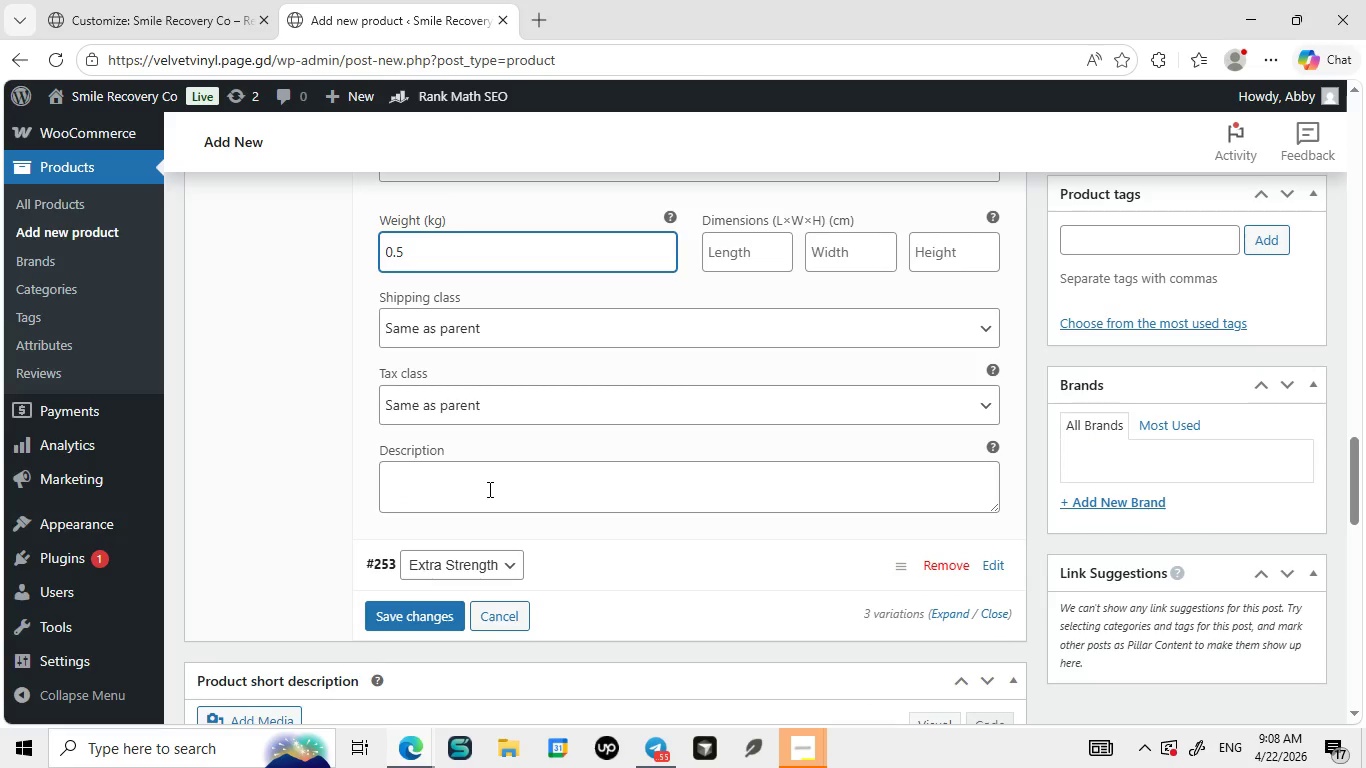 
left_click([488, 489])
 